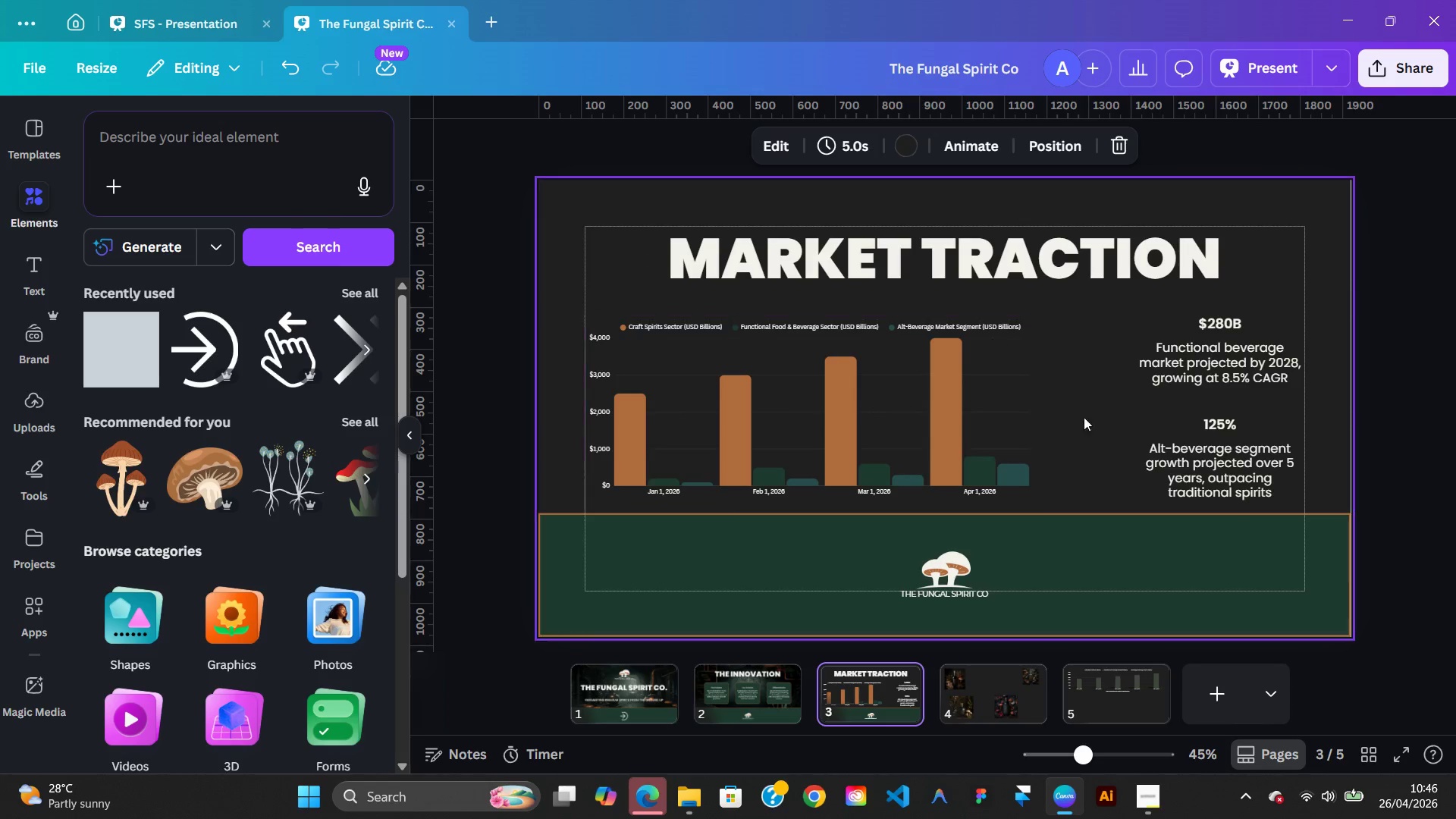 
right_click([1100, 415])
 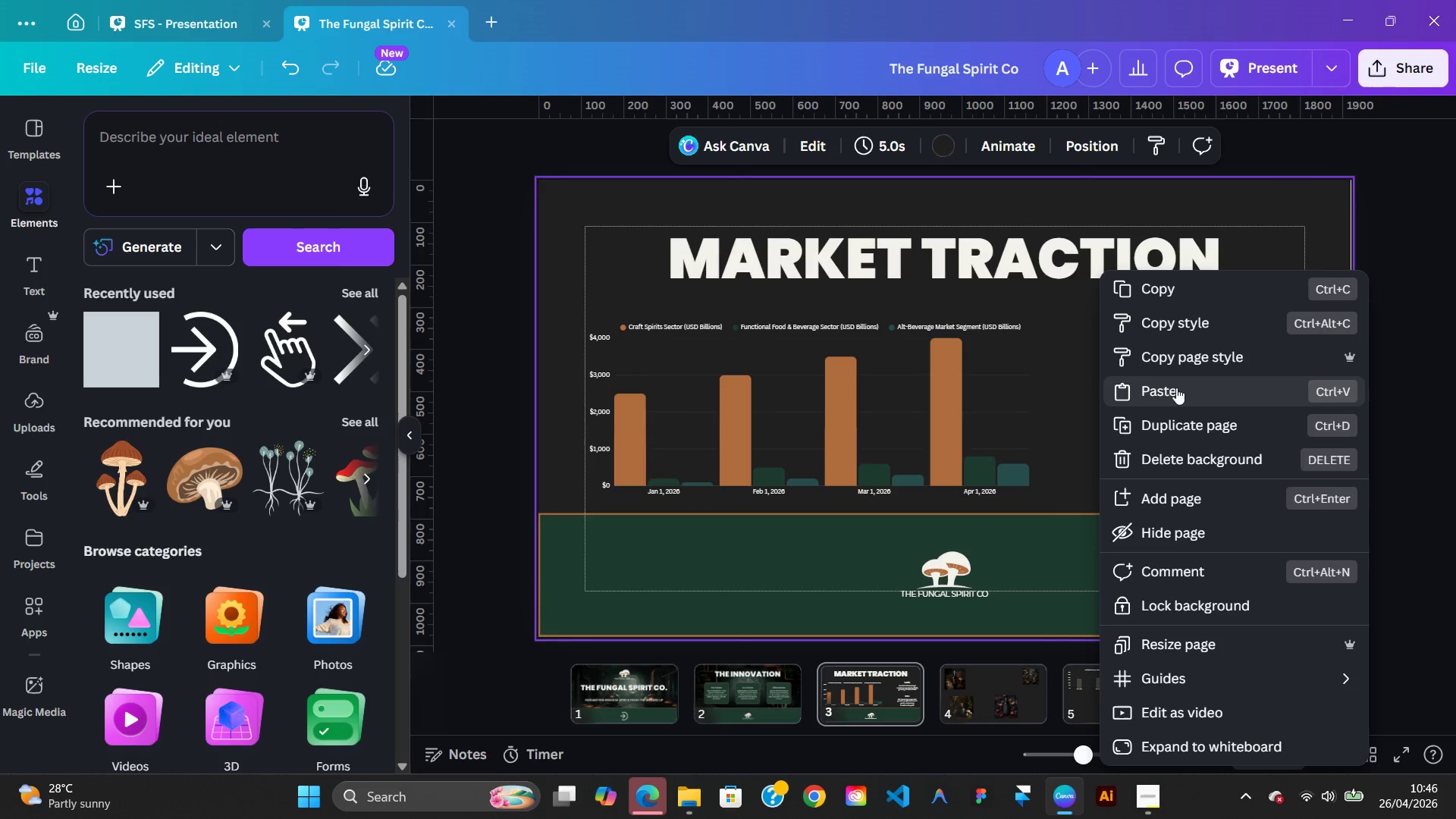 
left_click([1177, 388])
 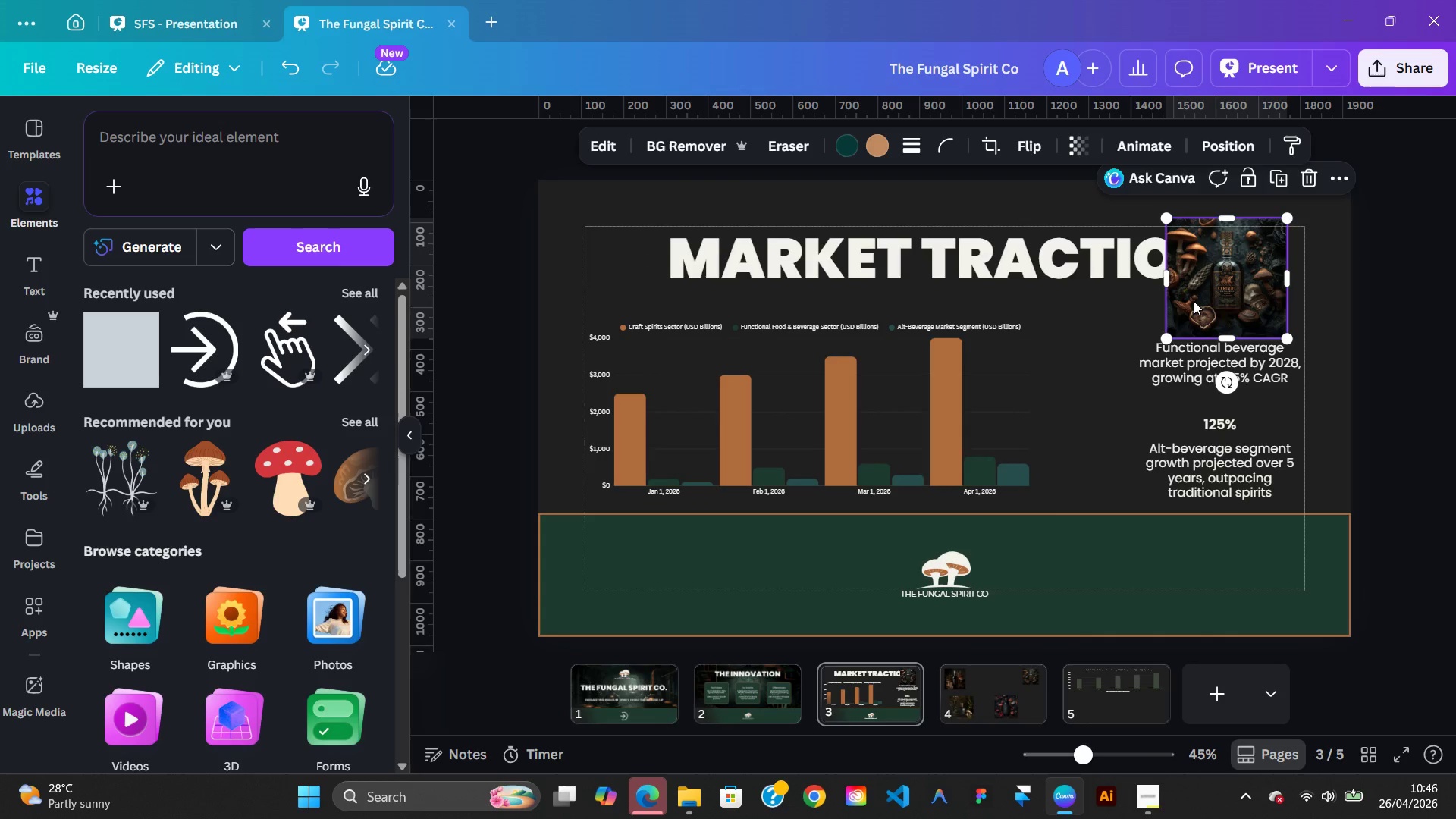 
left_click_drag(start_coordinate=[1194, 300], to_coordinate=[568, 261])
 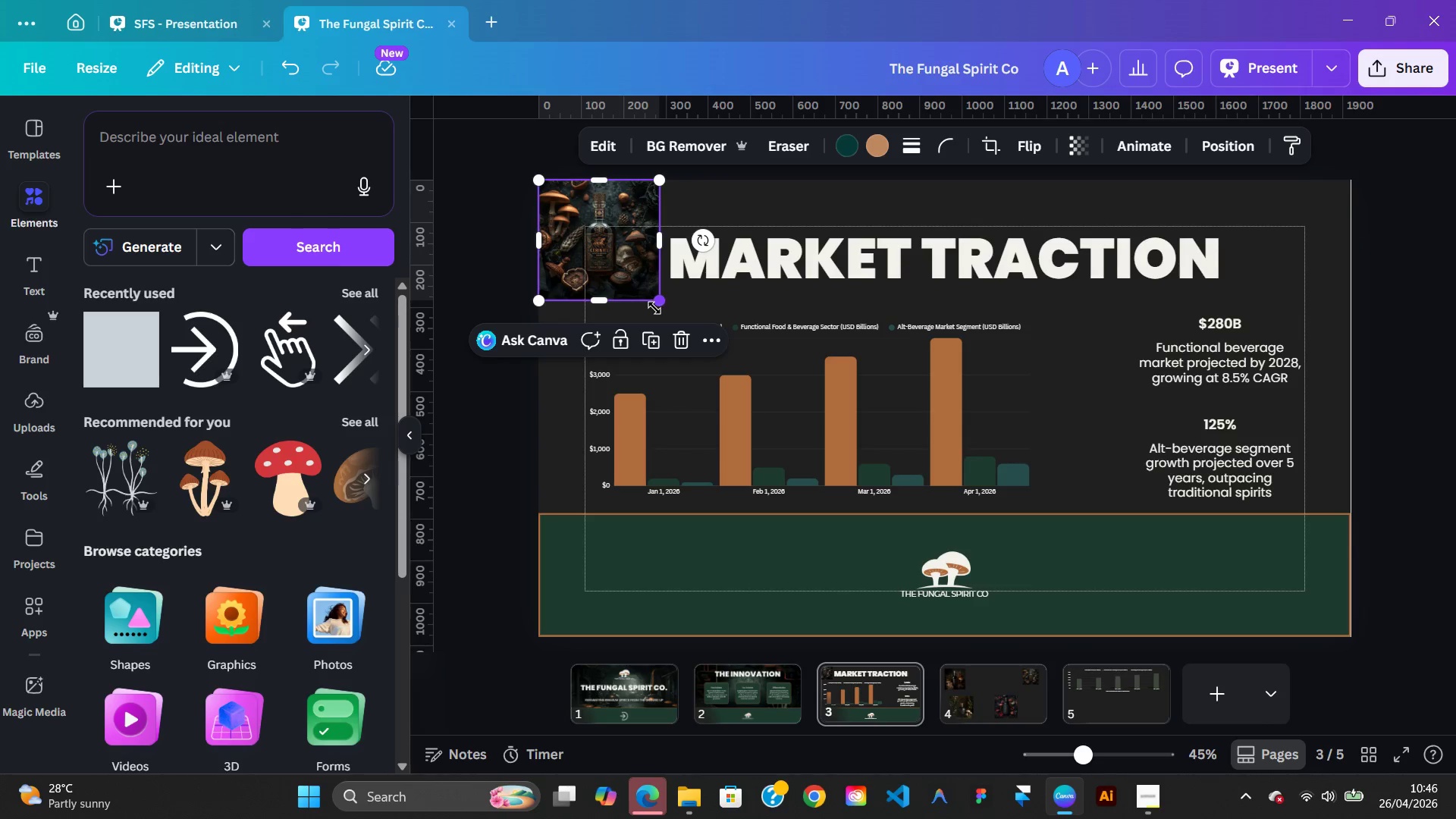 
left_click_drag(start_coordinate=[654, 308], to_coordinate=[1051, 583])
 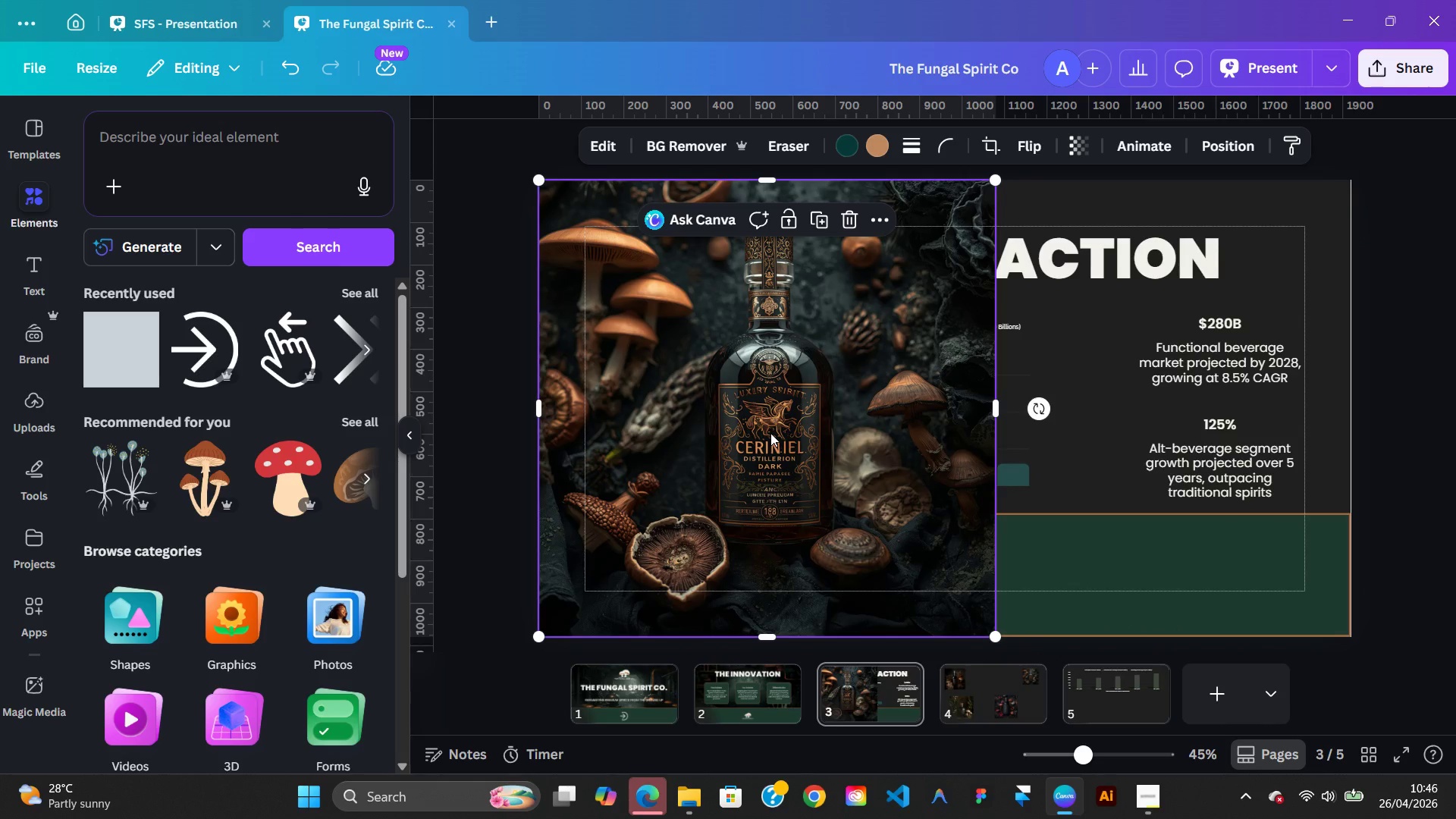 
left_click_drag(start_coordinate=[770, 433], to_coordinate=[952, 435])
 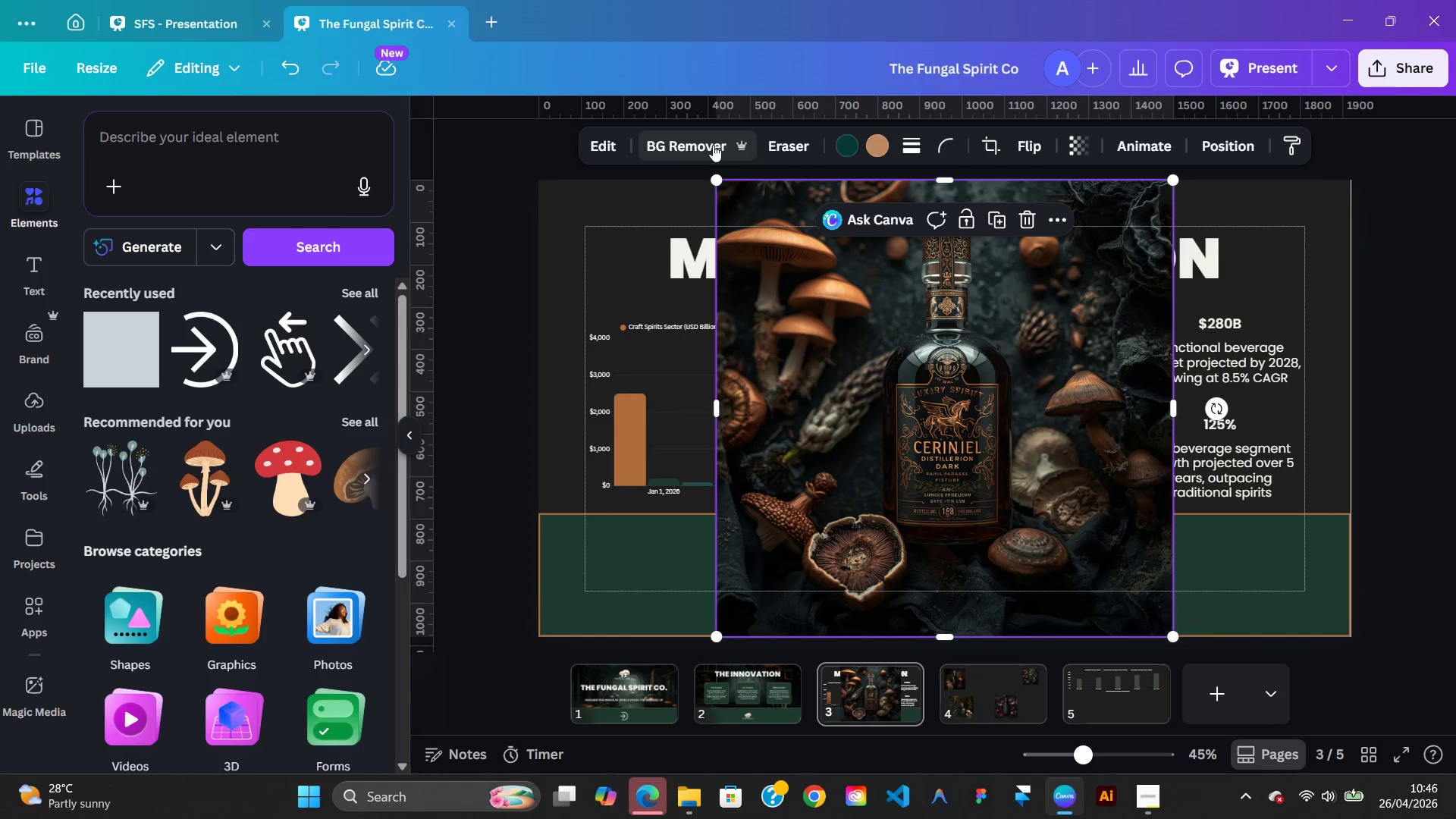 
left_click([711, 144])
 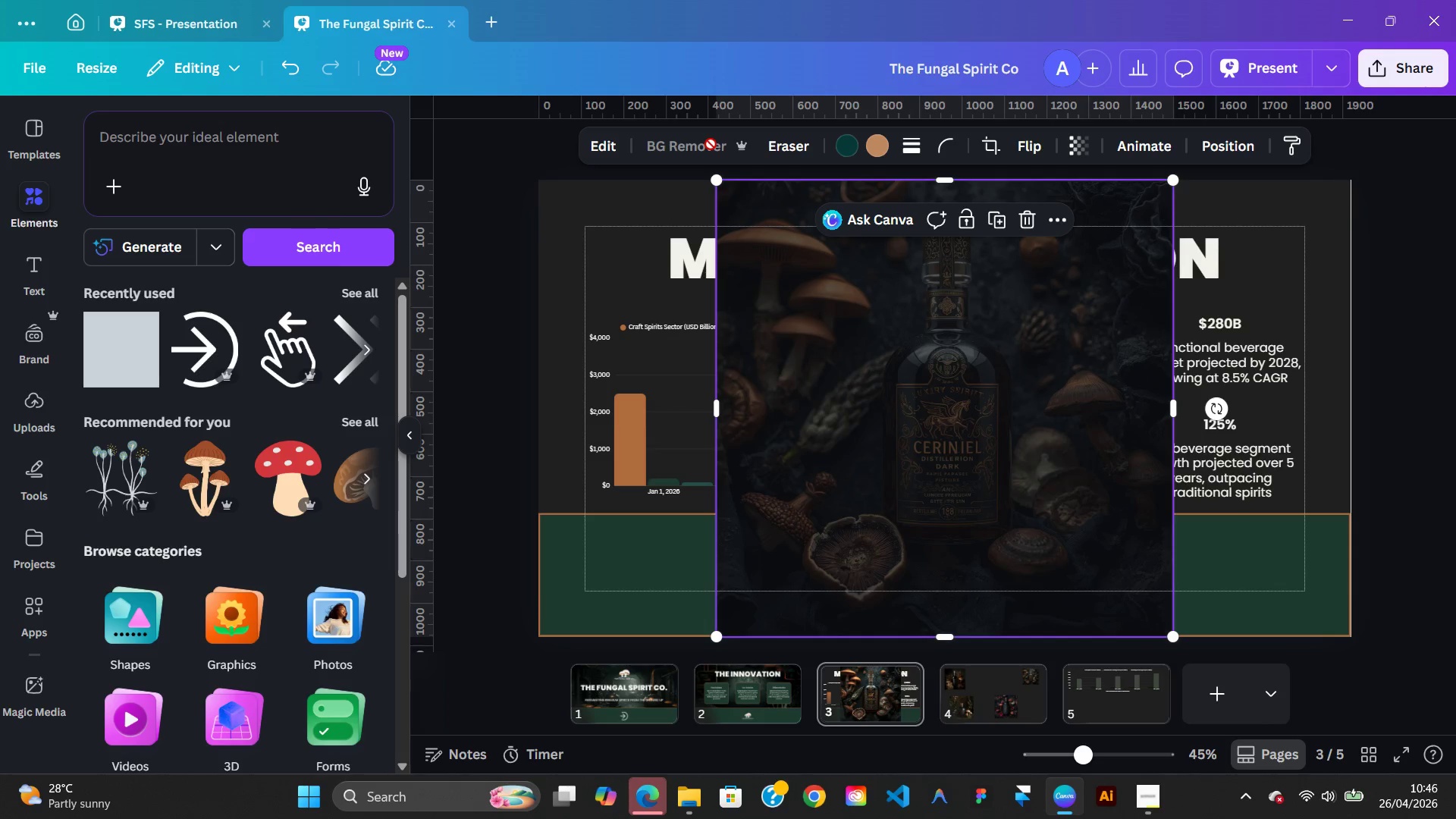 
wait(8.36)
 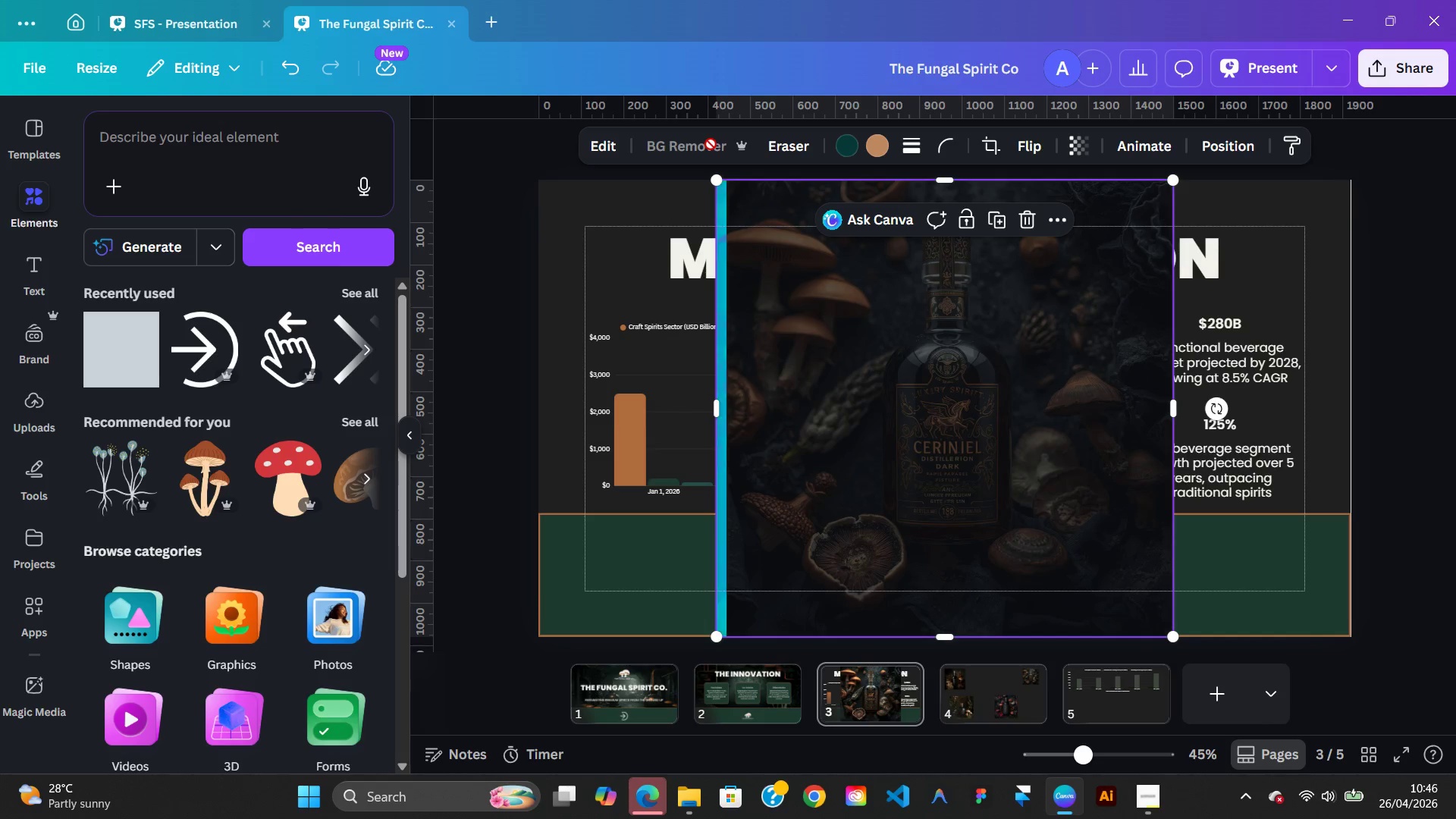 
key(Control+Z)
 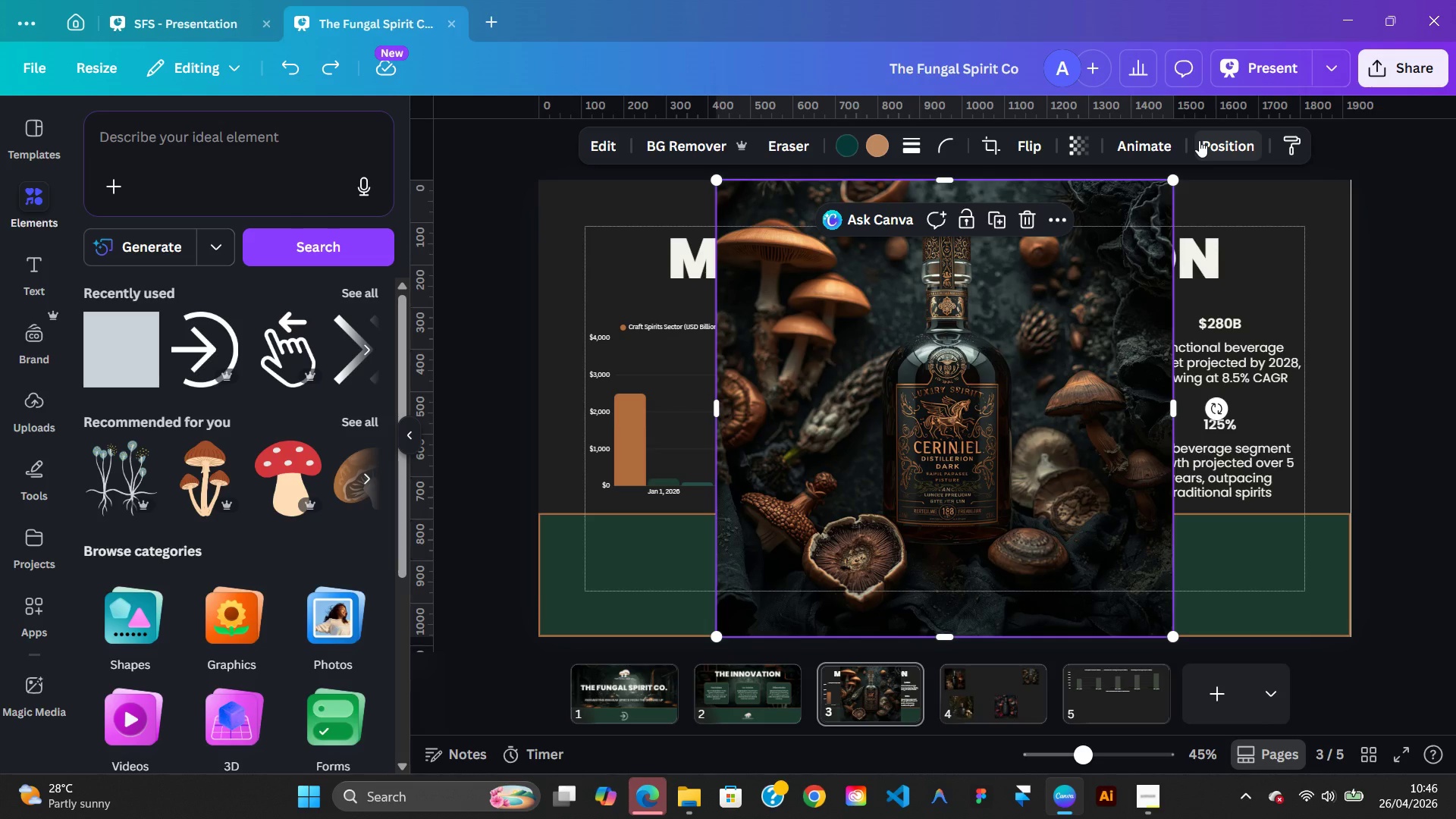 
left_click([886, 146])
 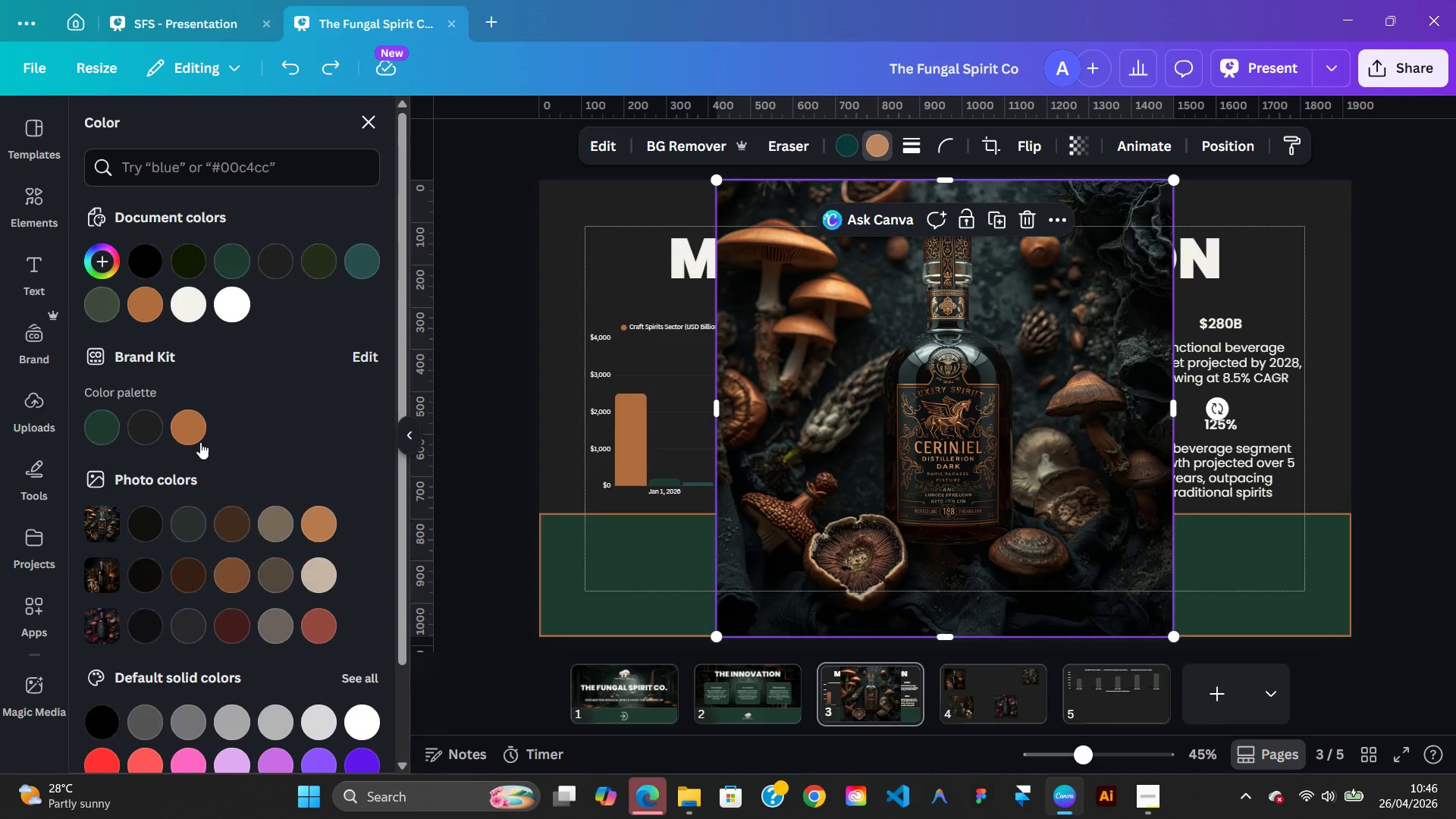 
left_click([196, 435])
 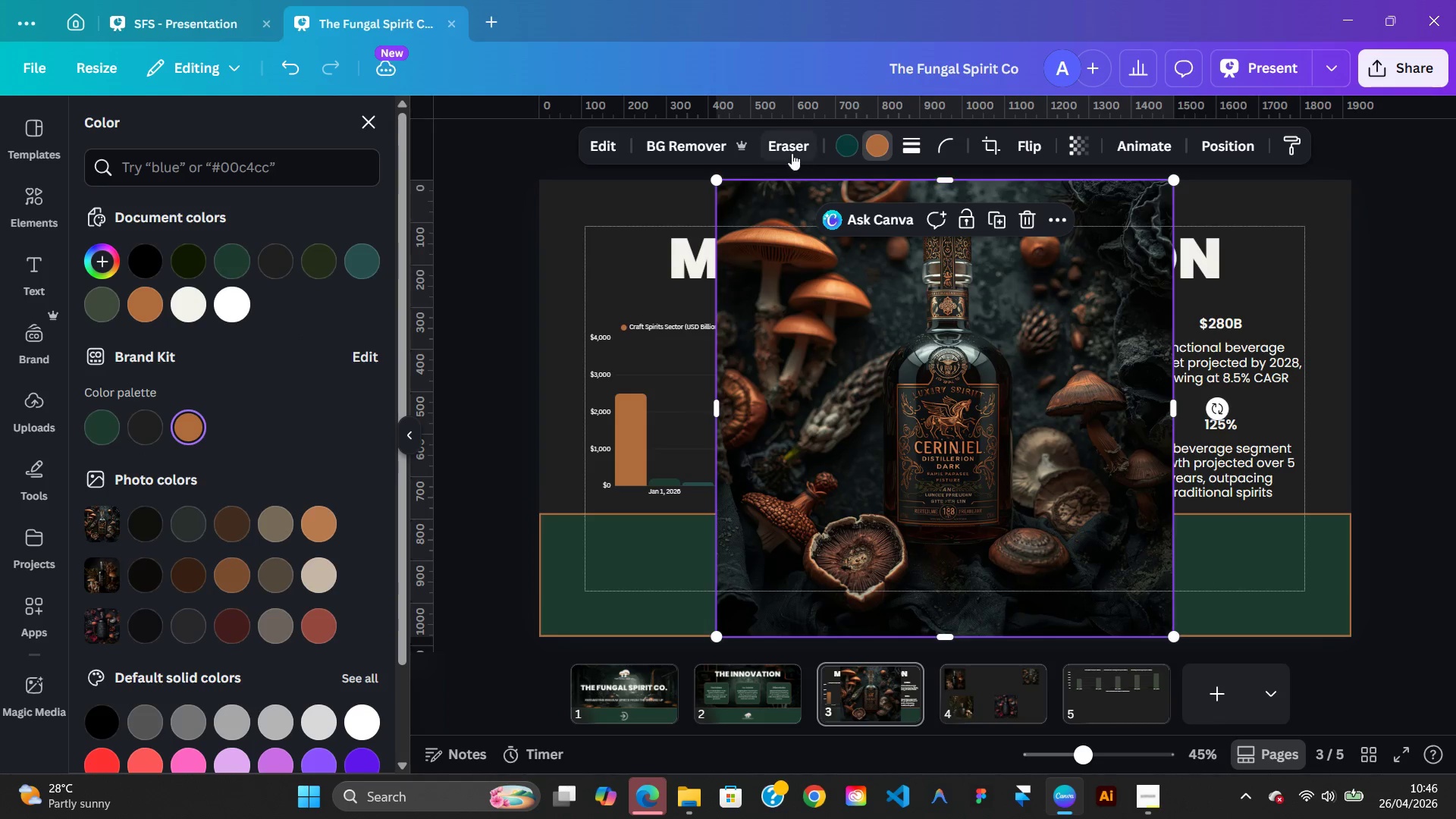 
left_click([834, 144])
 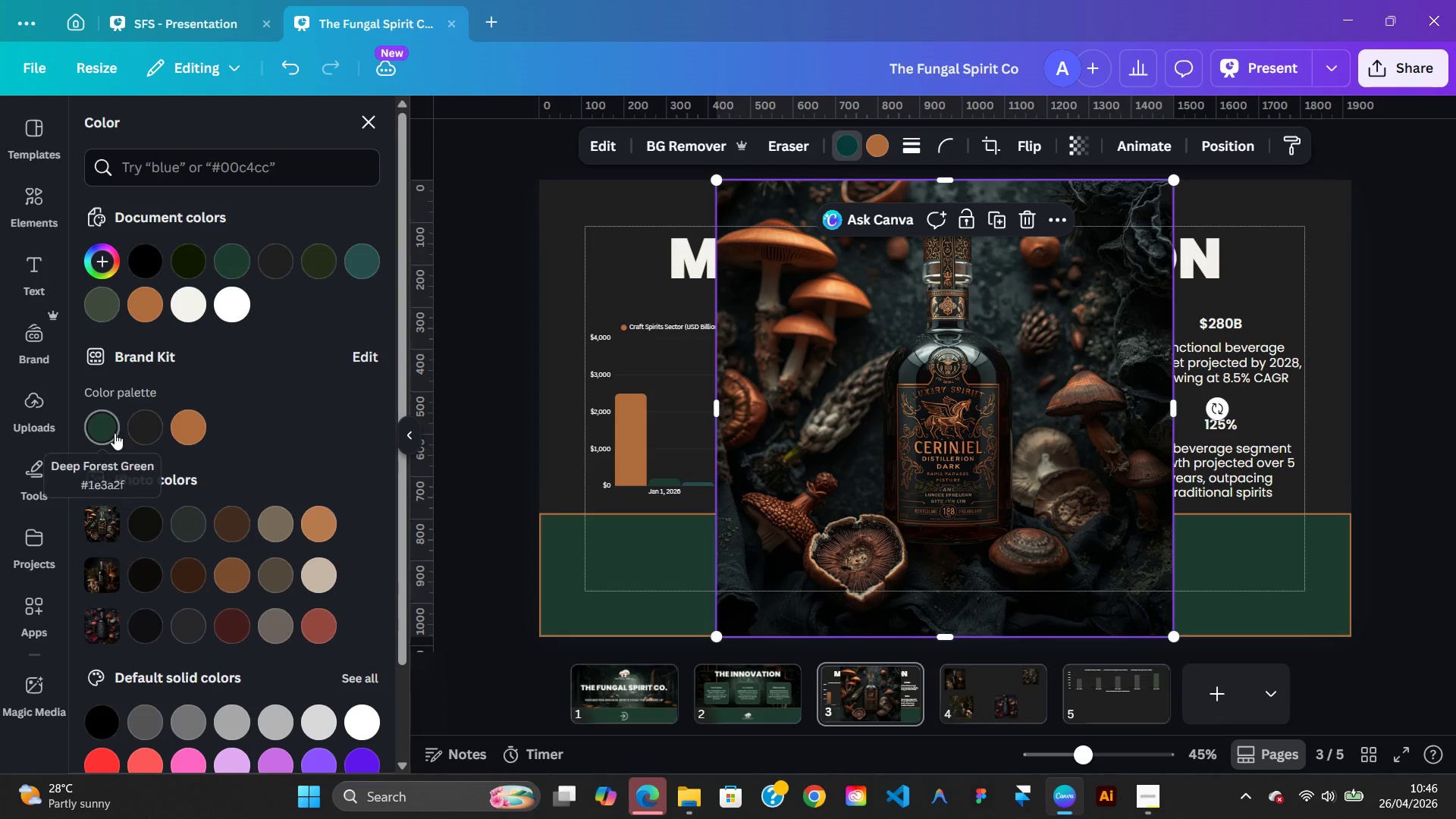 
left_click([113, 433])
 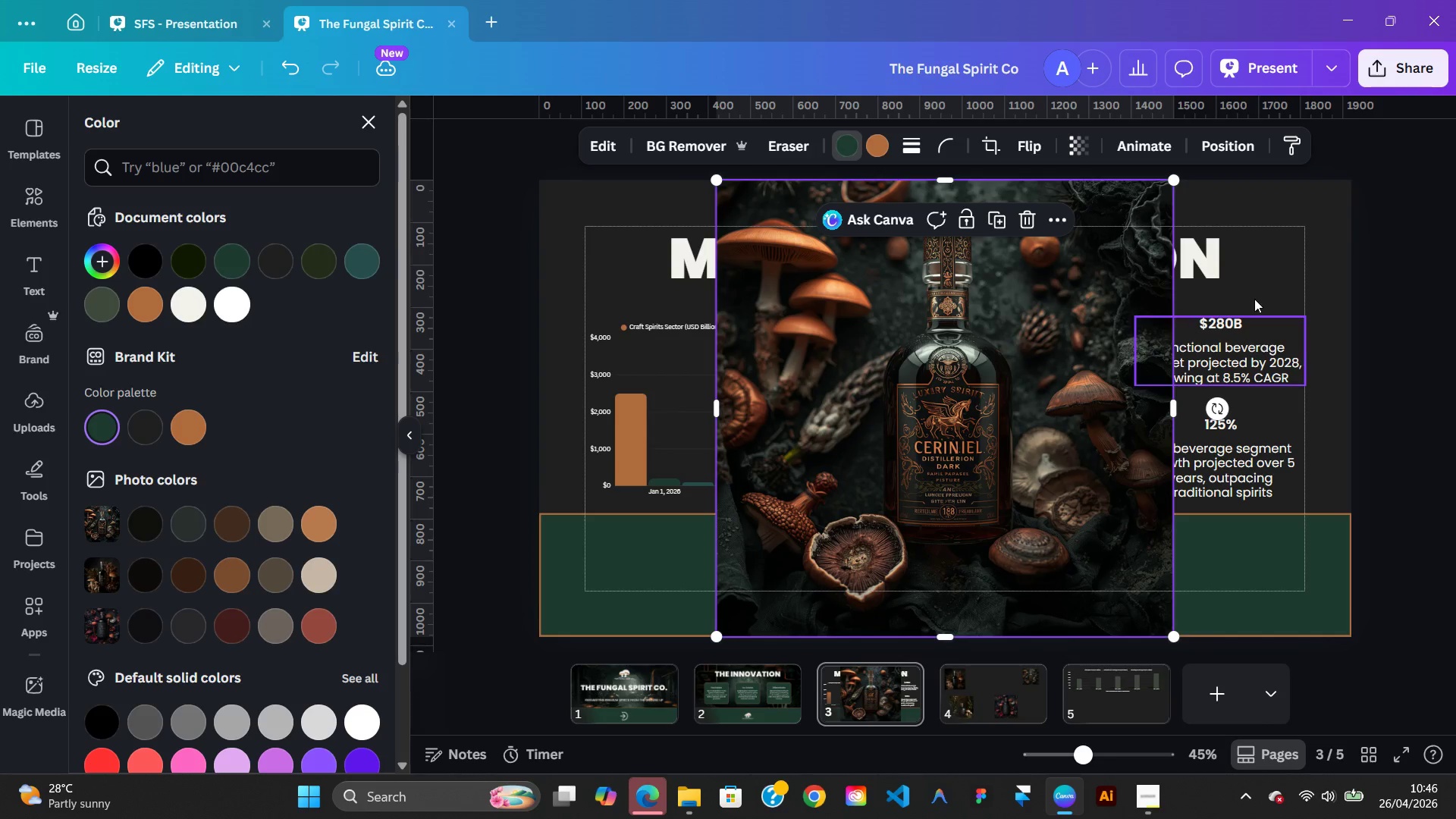 
wait(5.36)
 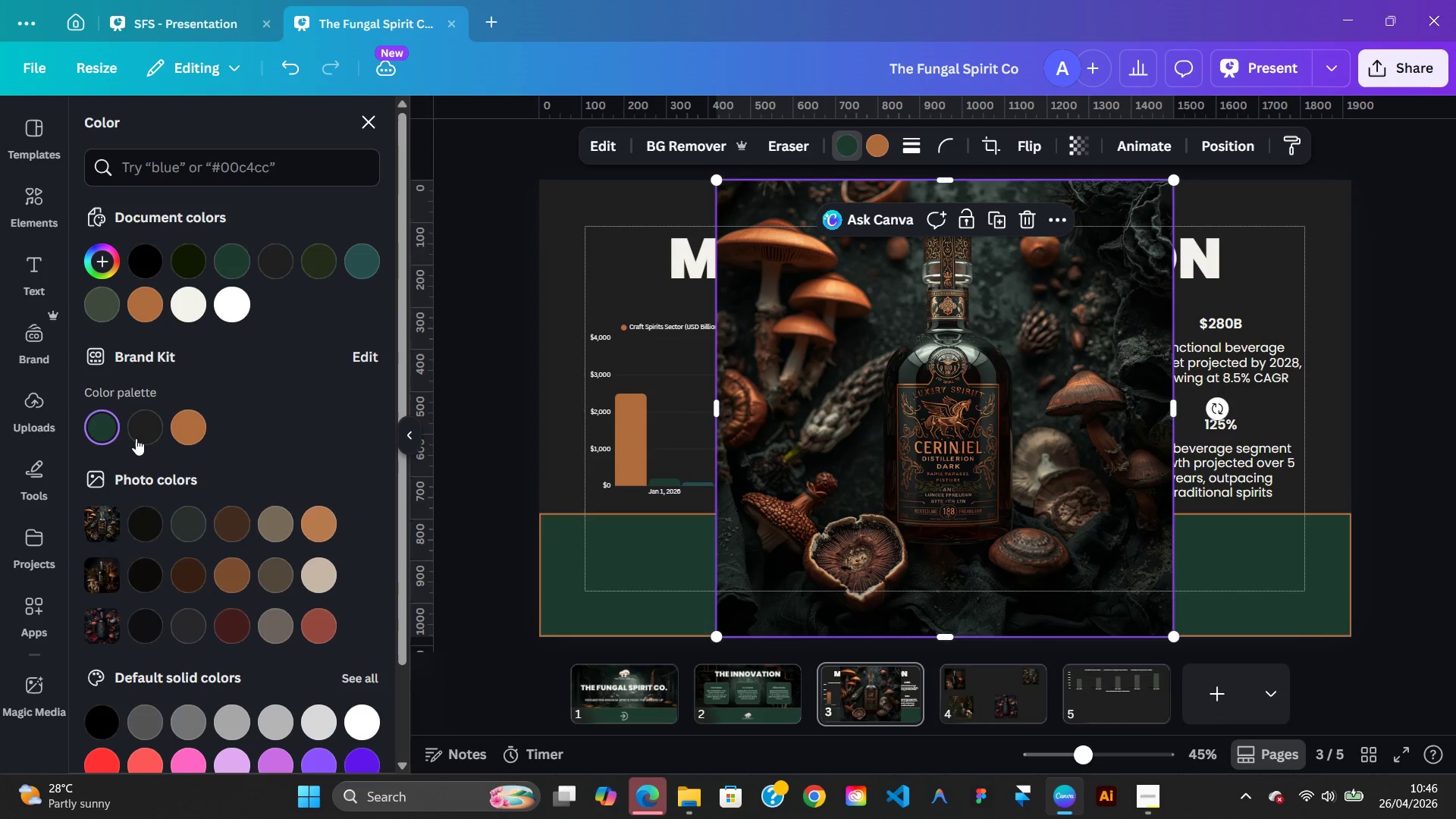 
left_click([1235, 152])
 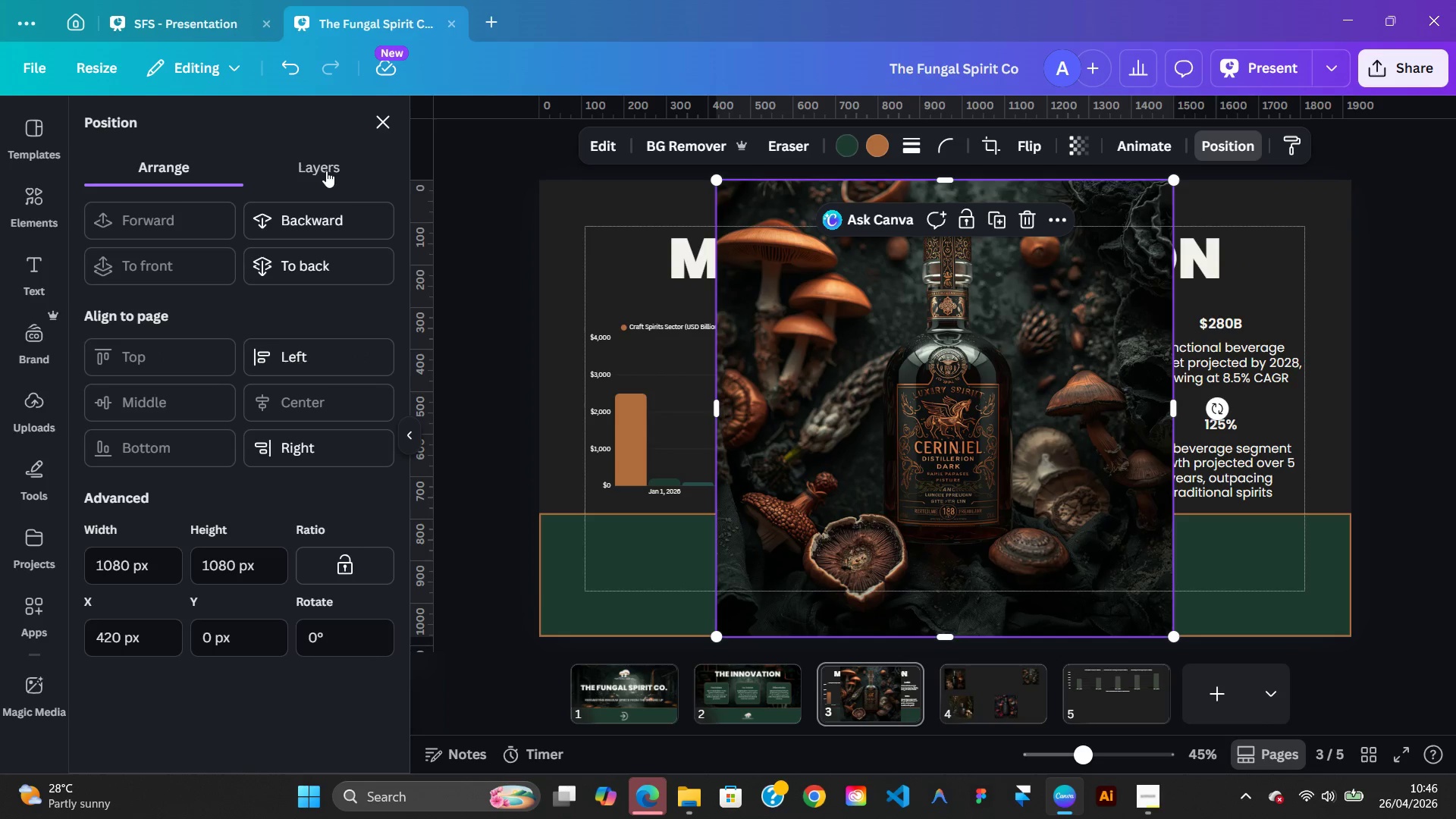 
left_click([335, 154])
 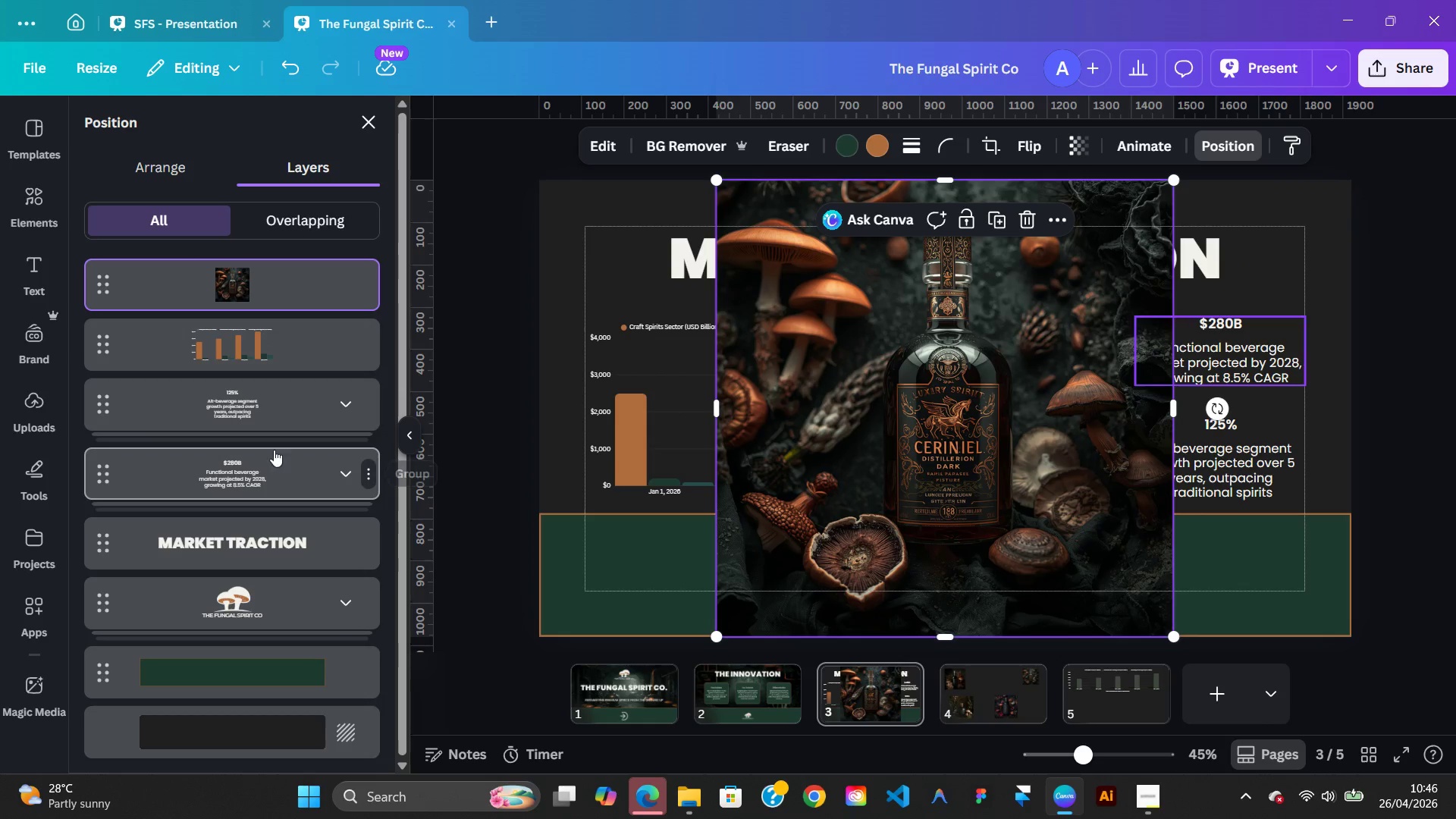 
left_click([304, 364])
 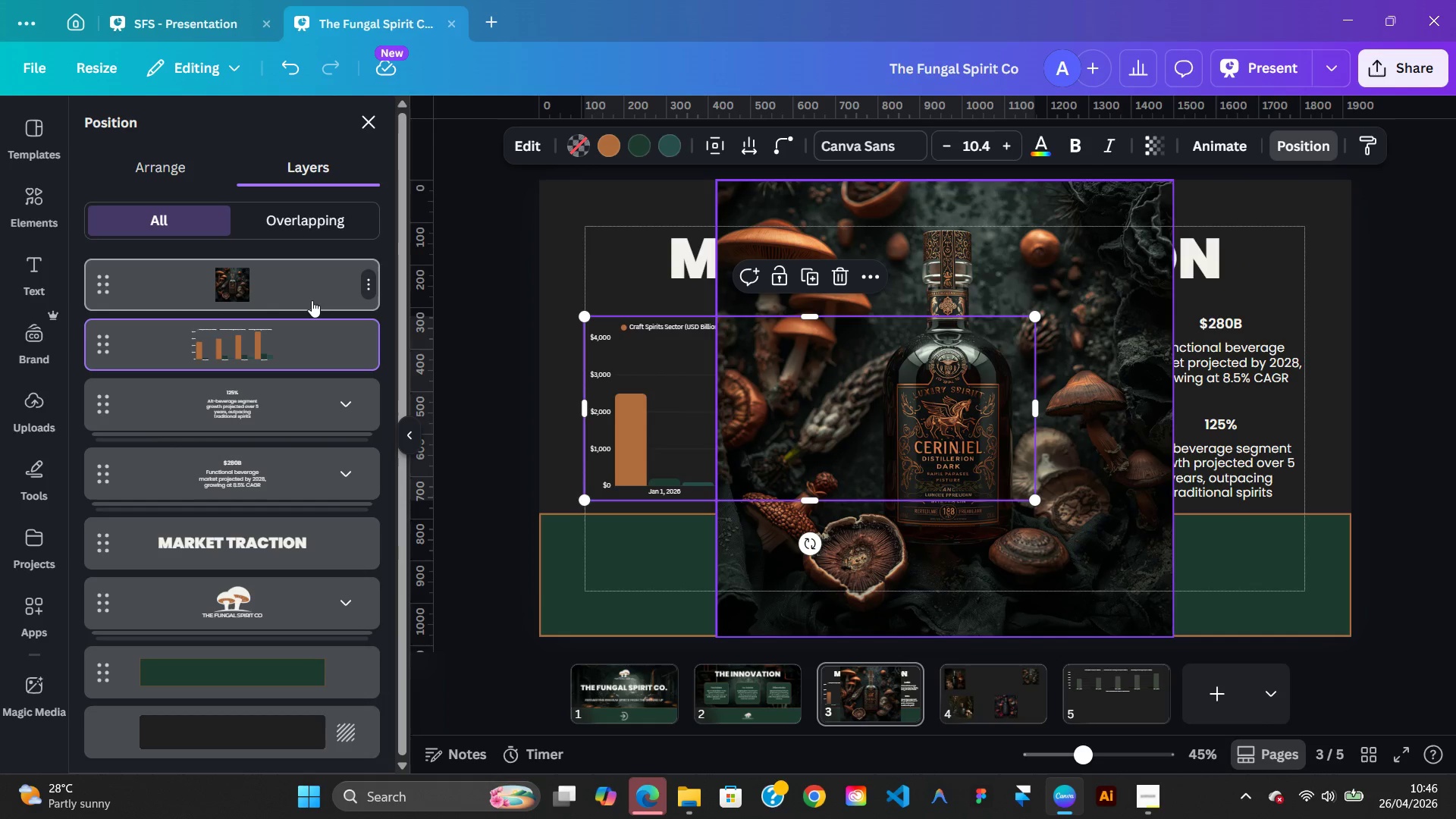 
left_click_drag(start_coordinate=[312, 300], to_coordinate=[299, 645])
 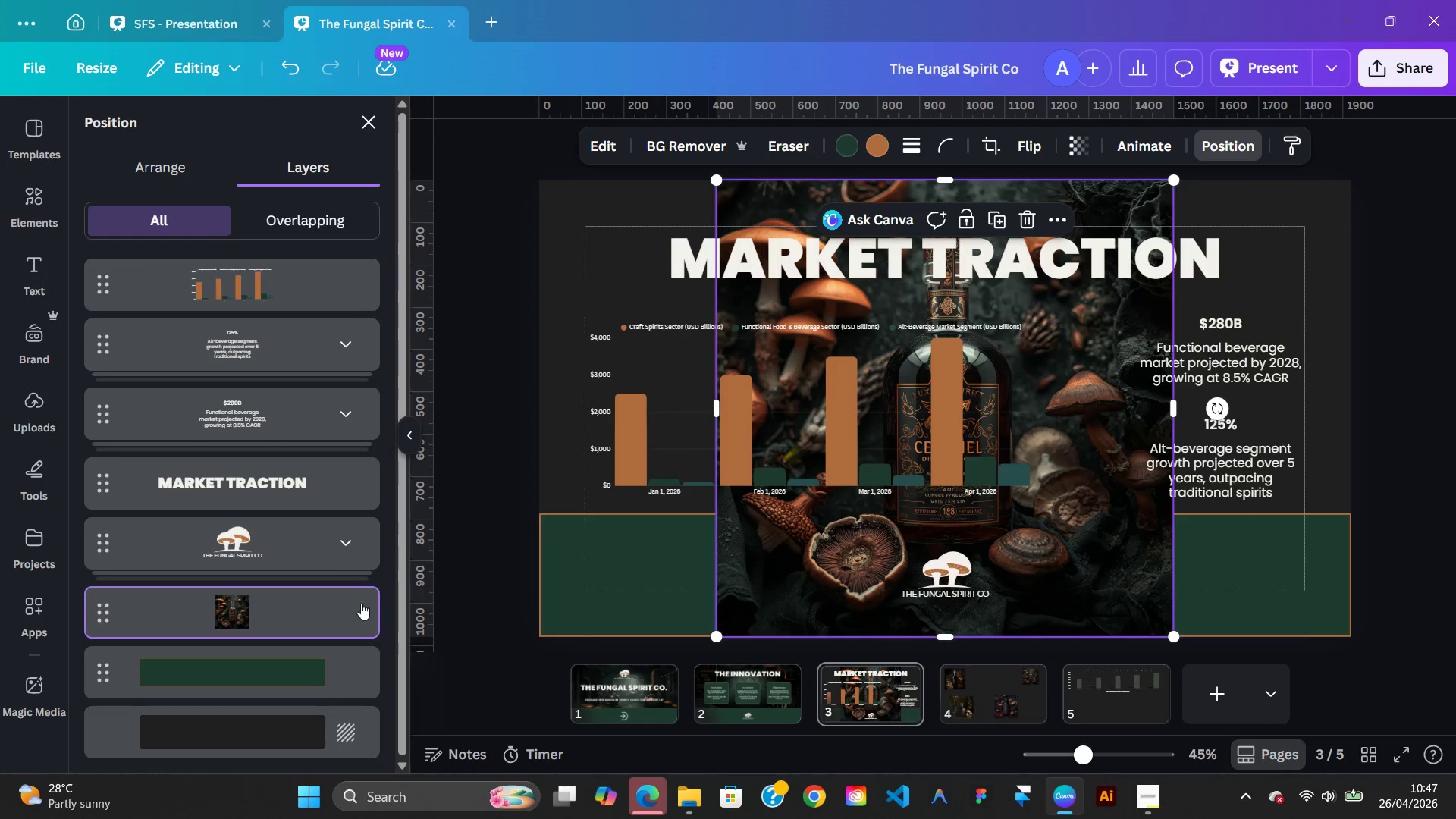 
left_click_drag(start_coordinate=[331, 610], to_coordinate=[333, 692])
 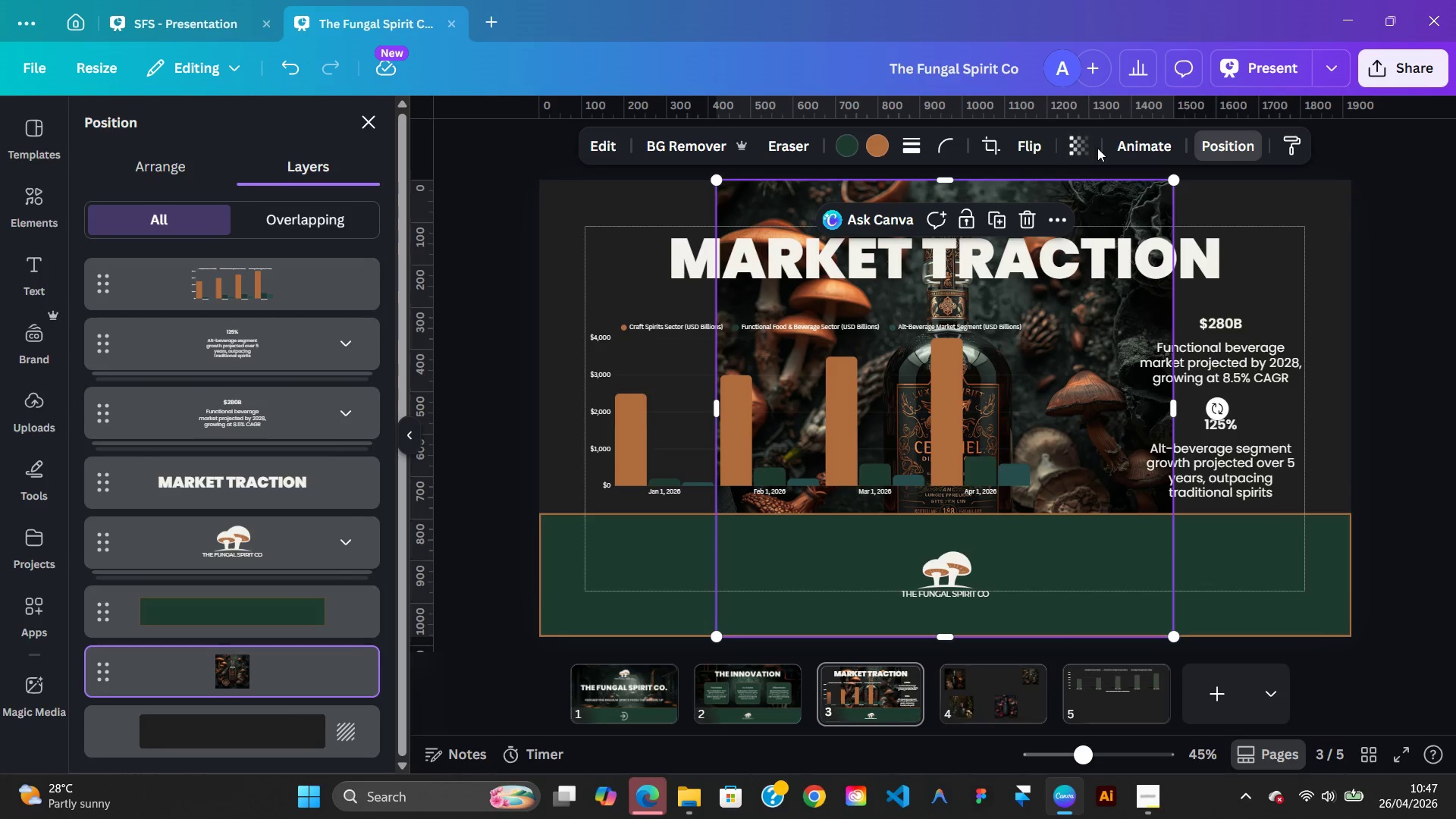 
left_click([1084, 145])
 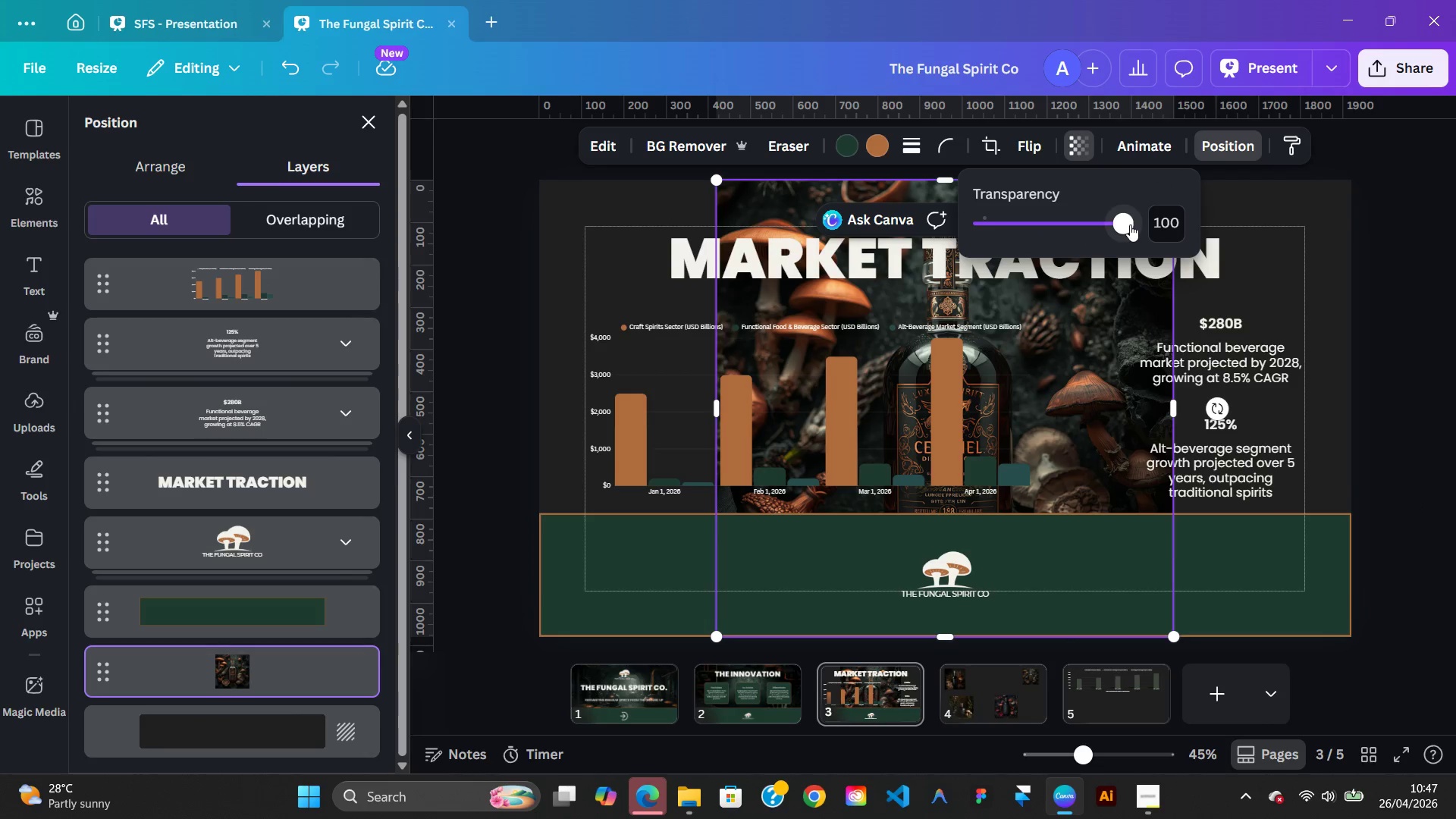 
left_click_drag(start_coordinate=[1130, 224], to_coordinate=[996, 223])
 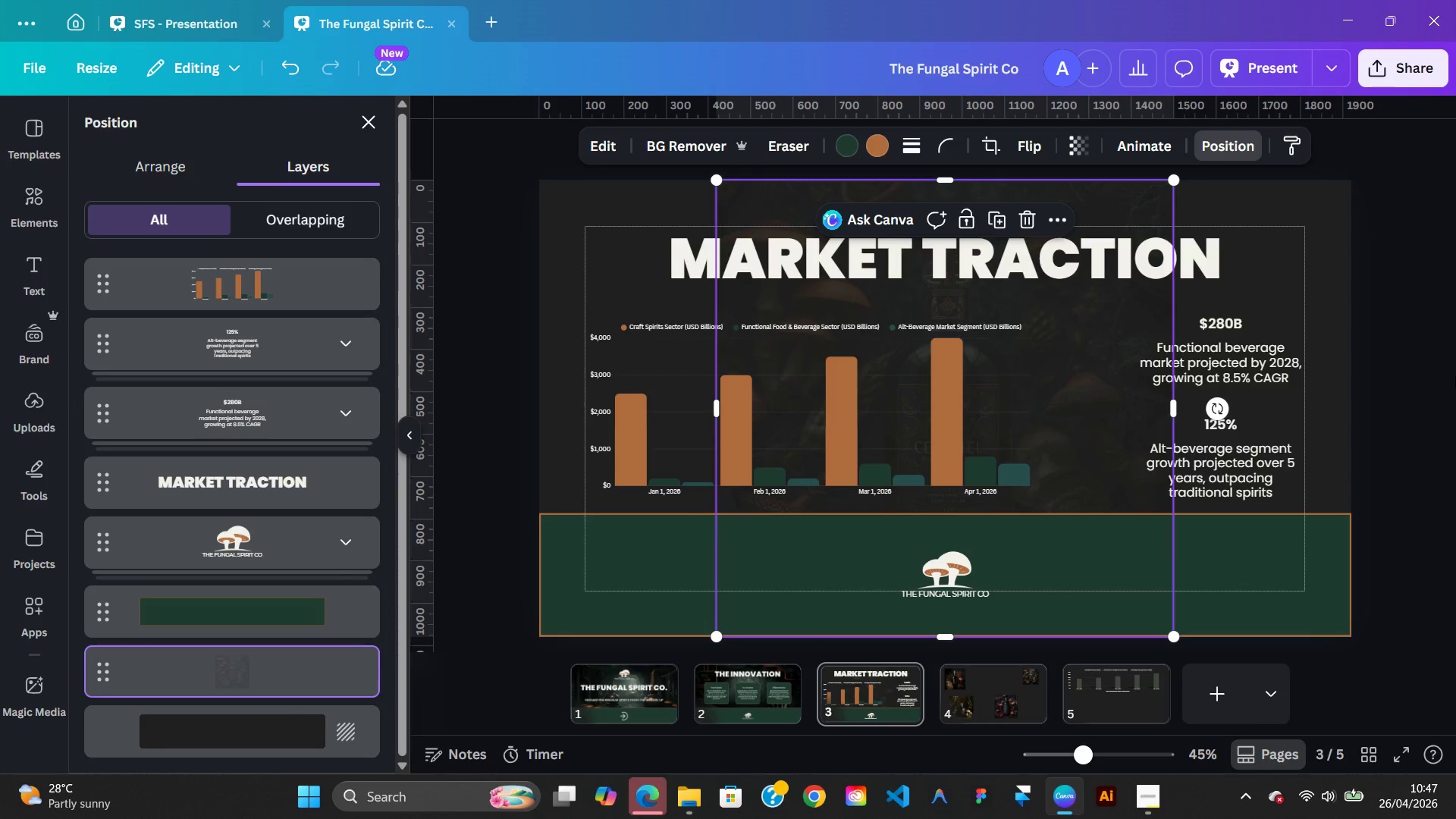 
double_click([1455, 376])
 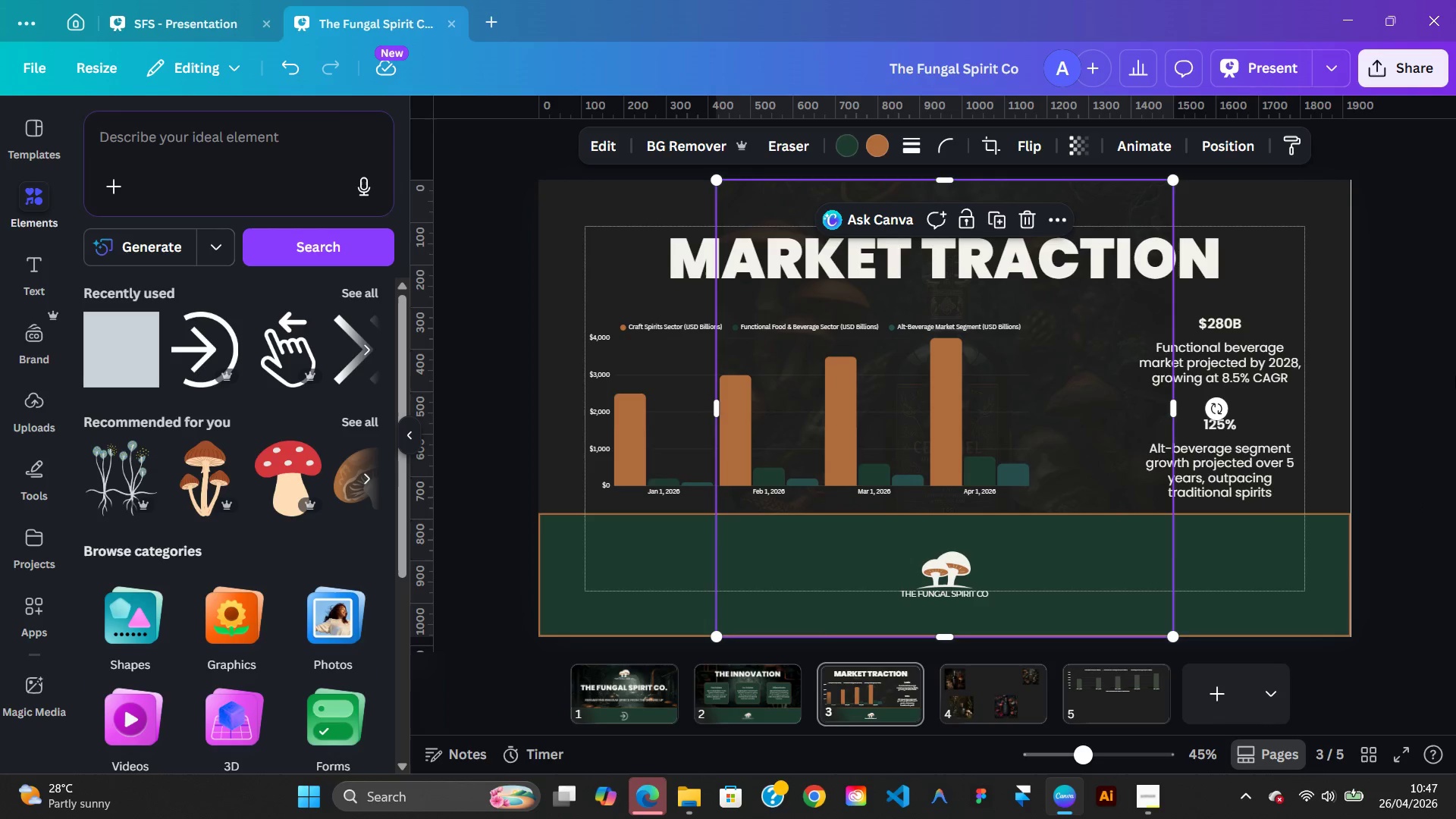 
triple_click([1455, 376])
 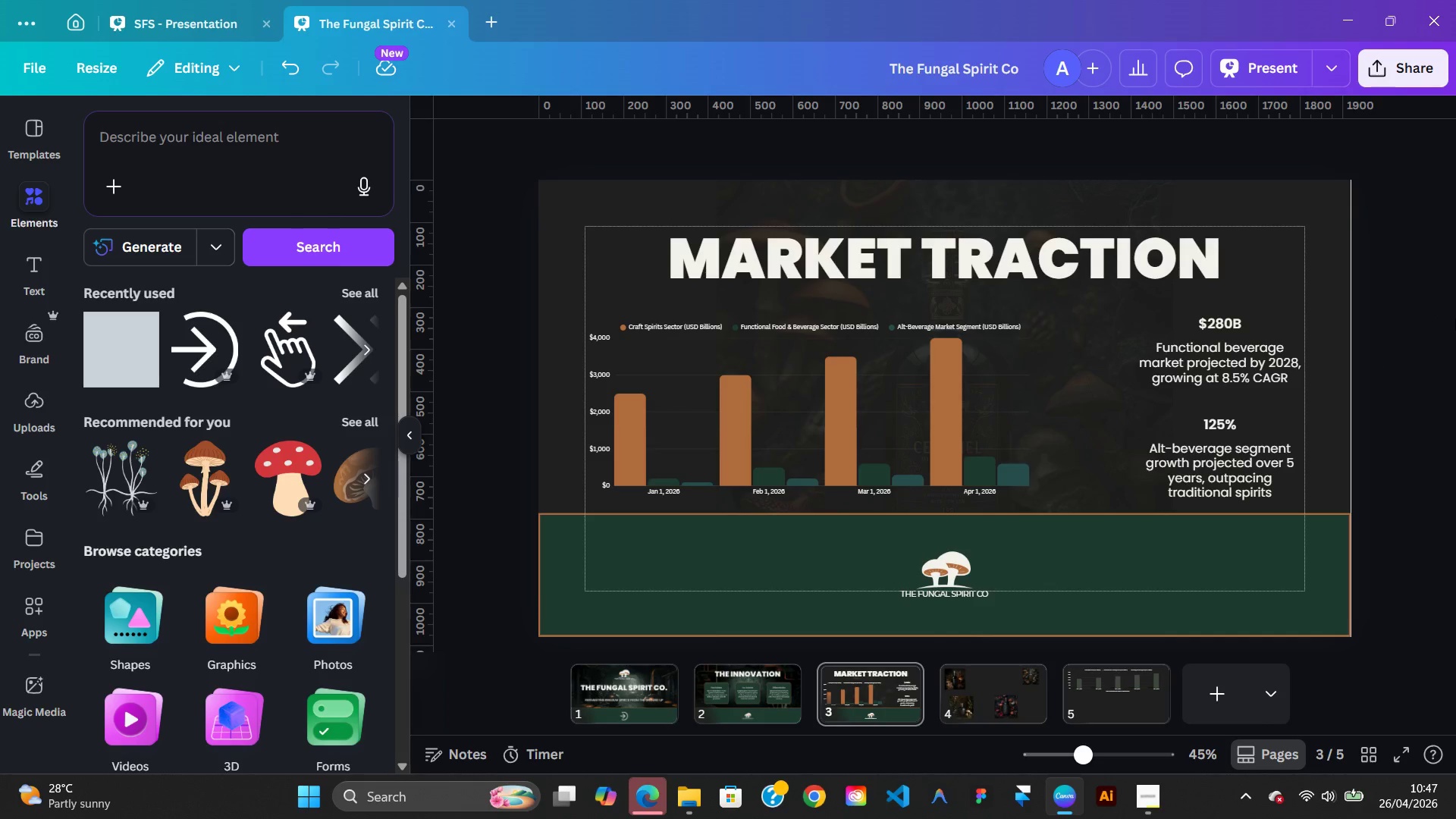 
wait(5.8)
 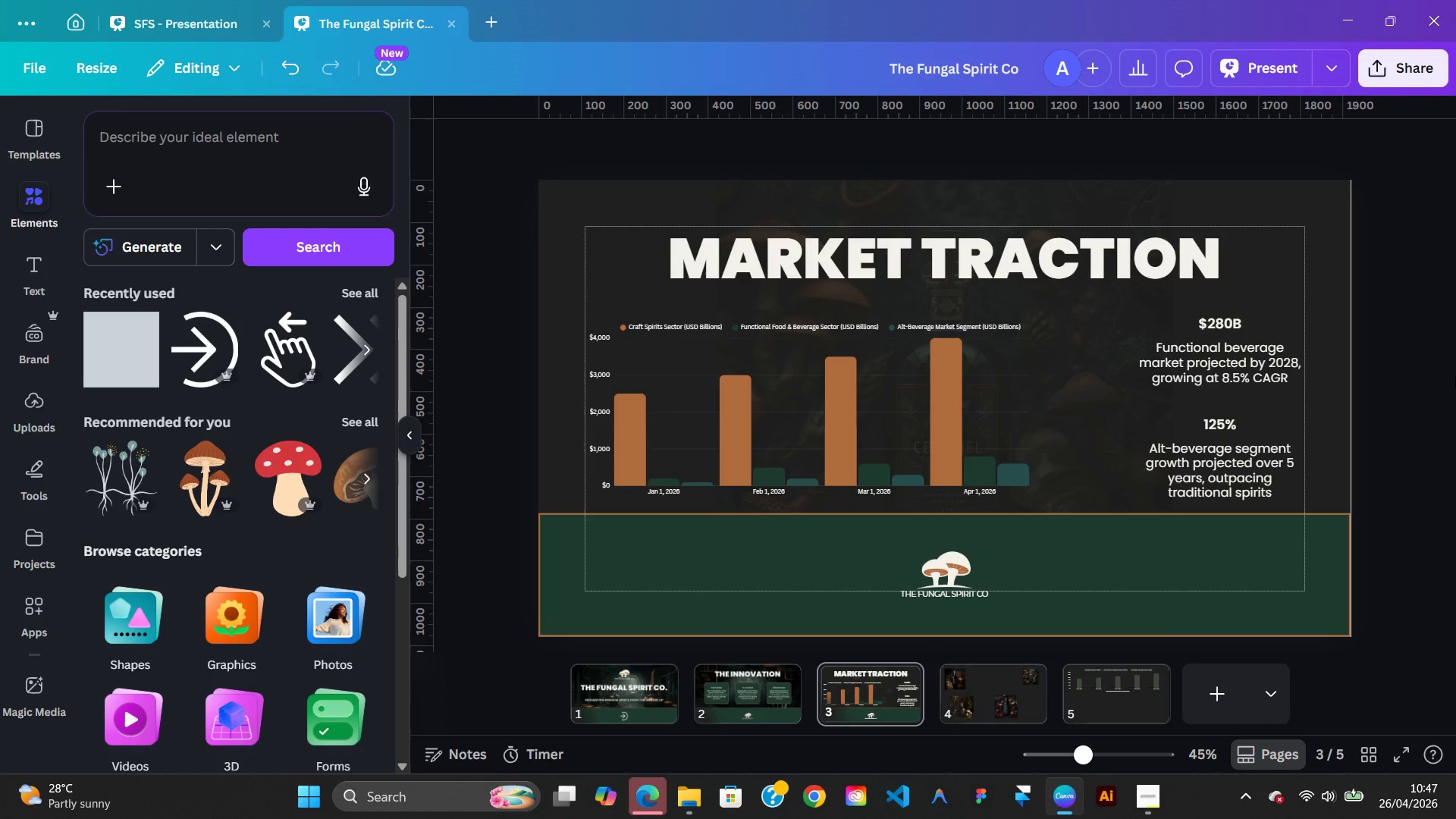 
left_click([1140, 213])
 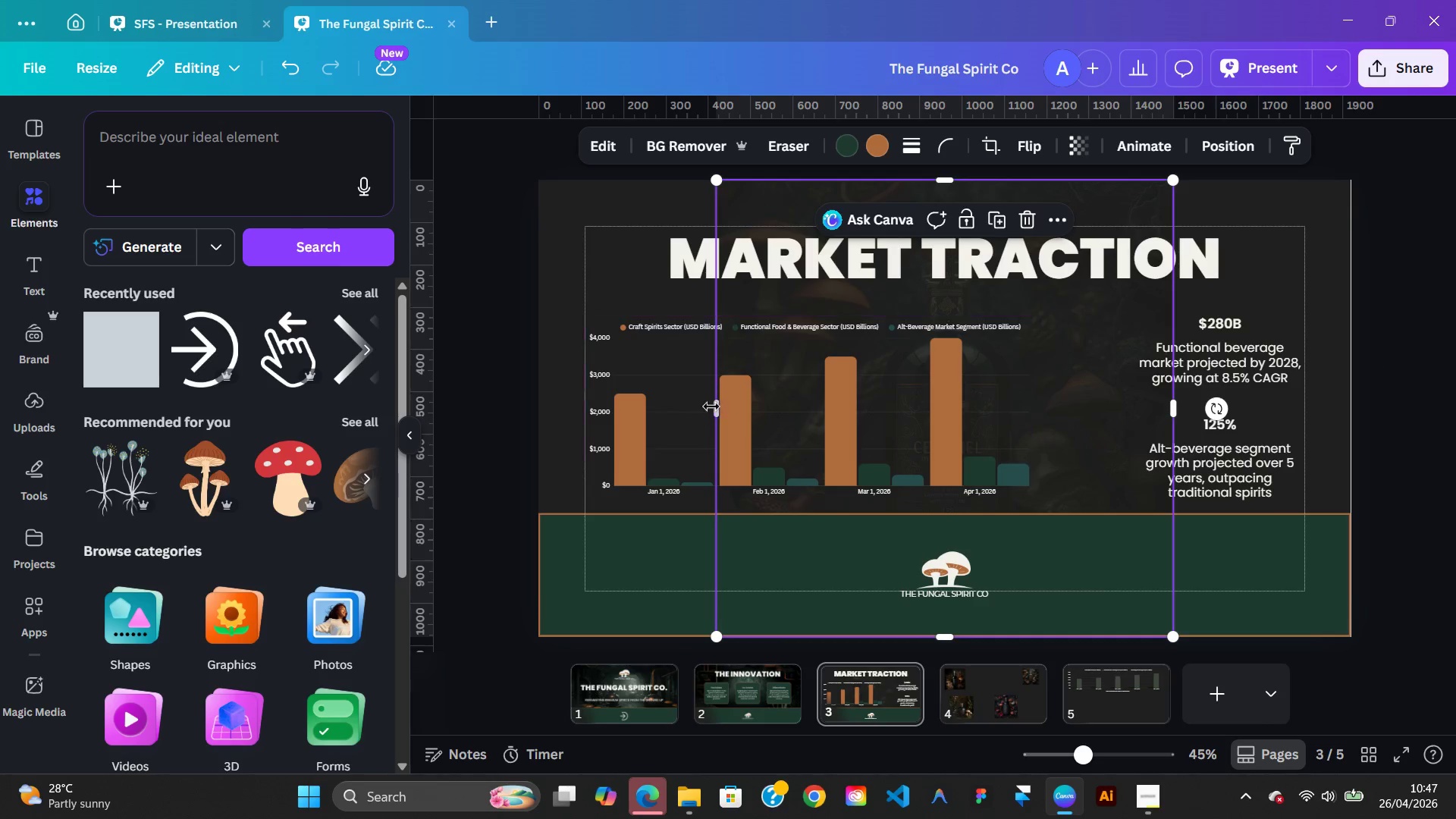 
left_click_drag(start_coordinate=[720, 406], to_coordinate=[547, 398])
 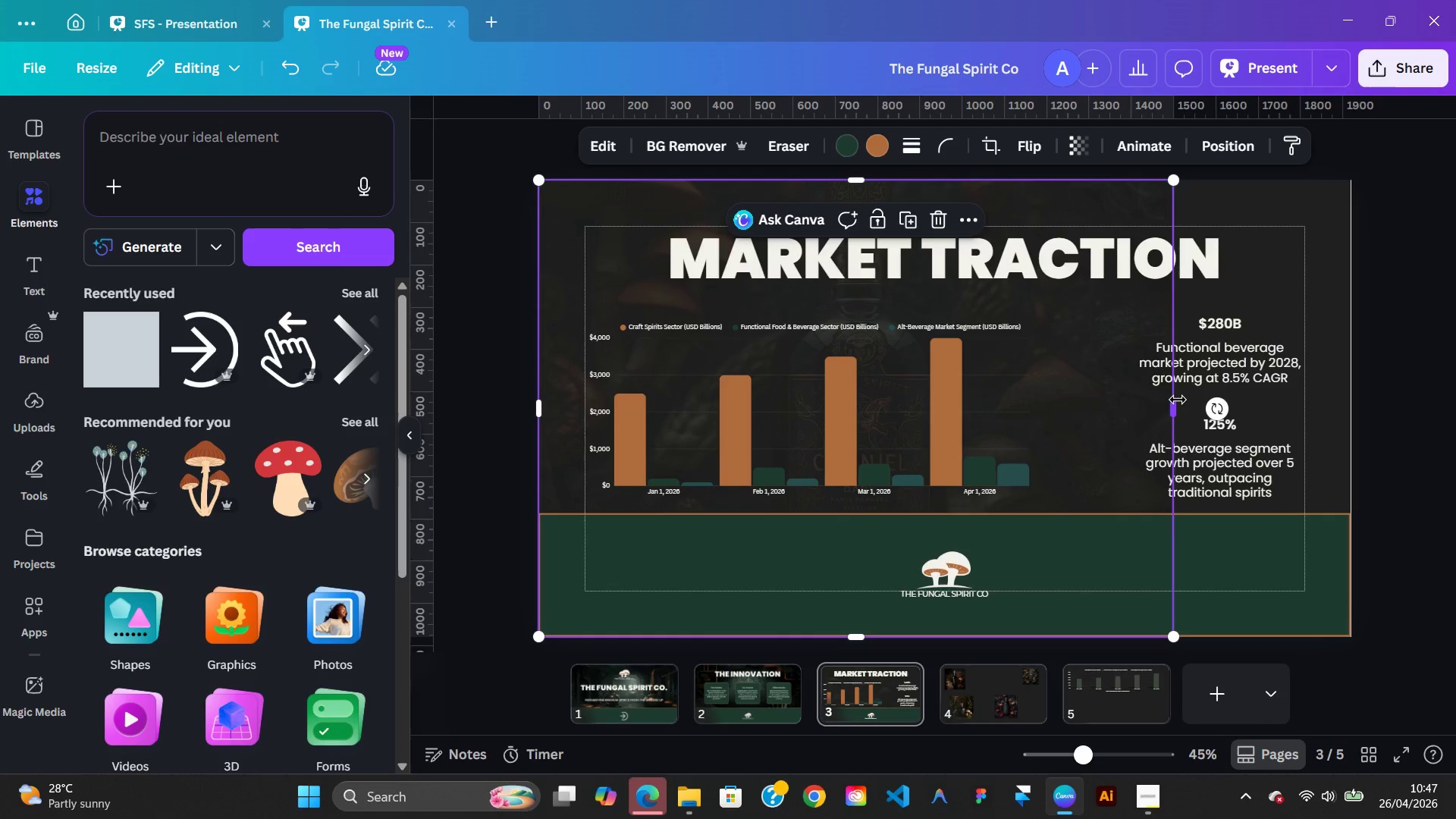 
left_click_drag(start_coordinate=[1178, 401], to_coordinate=[1360, 393])
 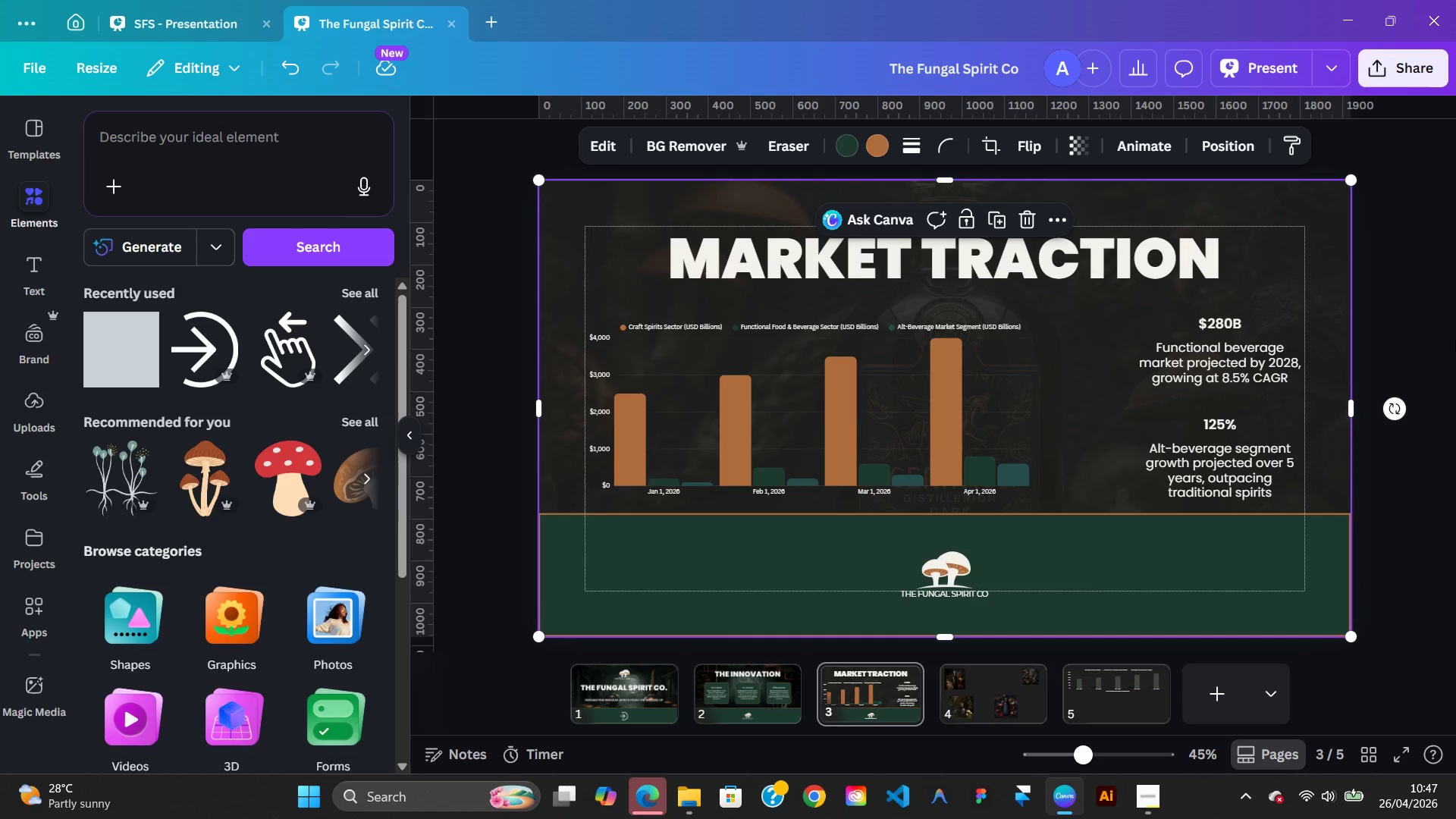 
left_click([1455, 339])
 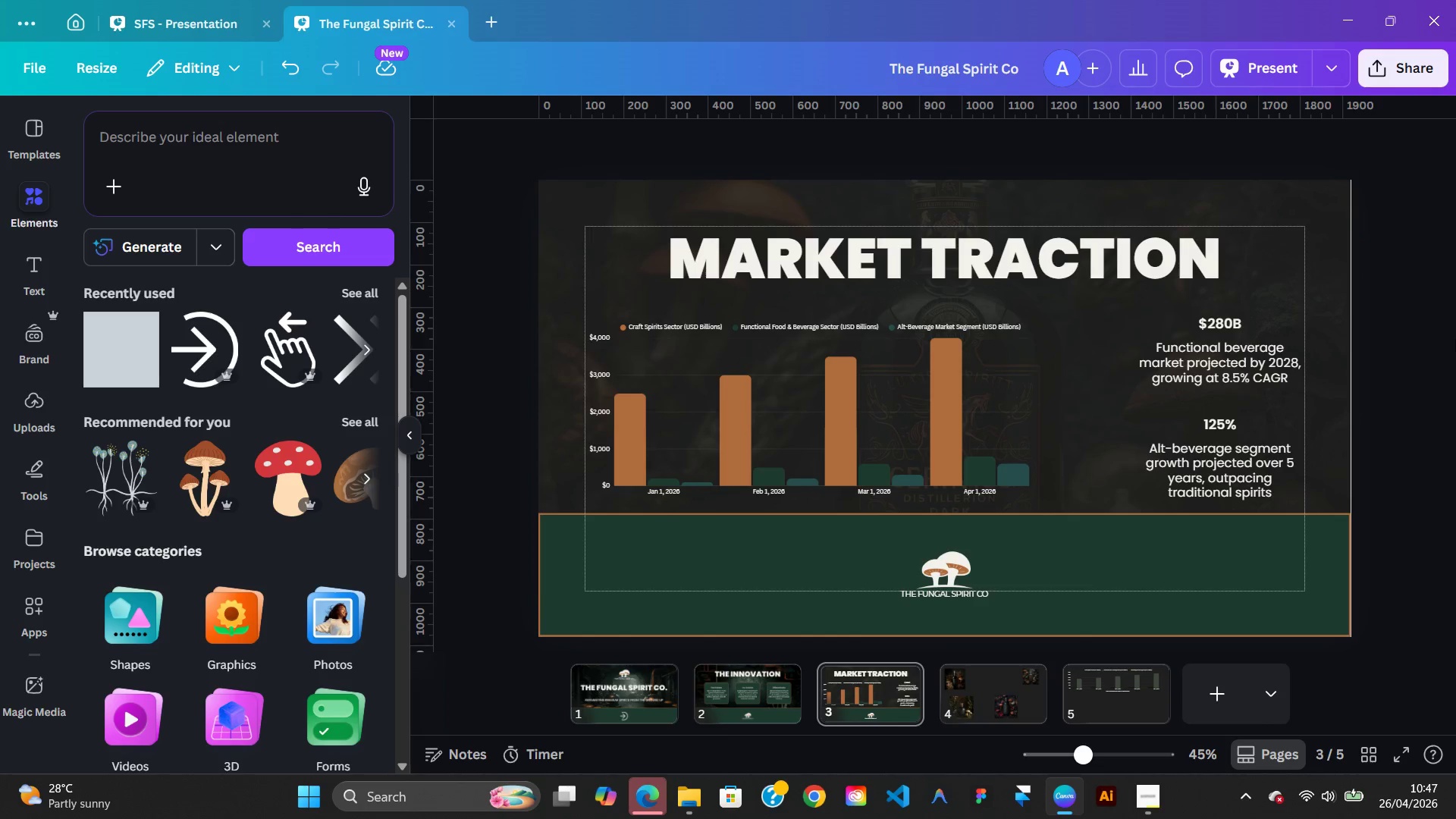 
left_click([1455, 339])
 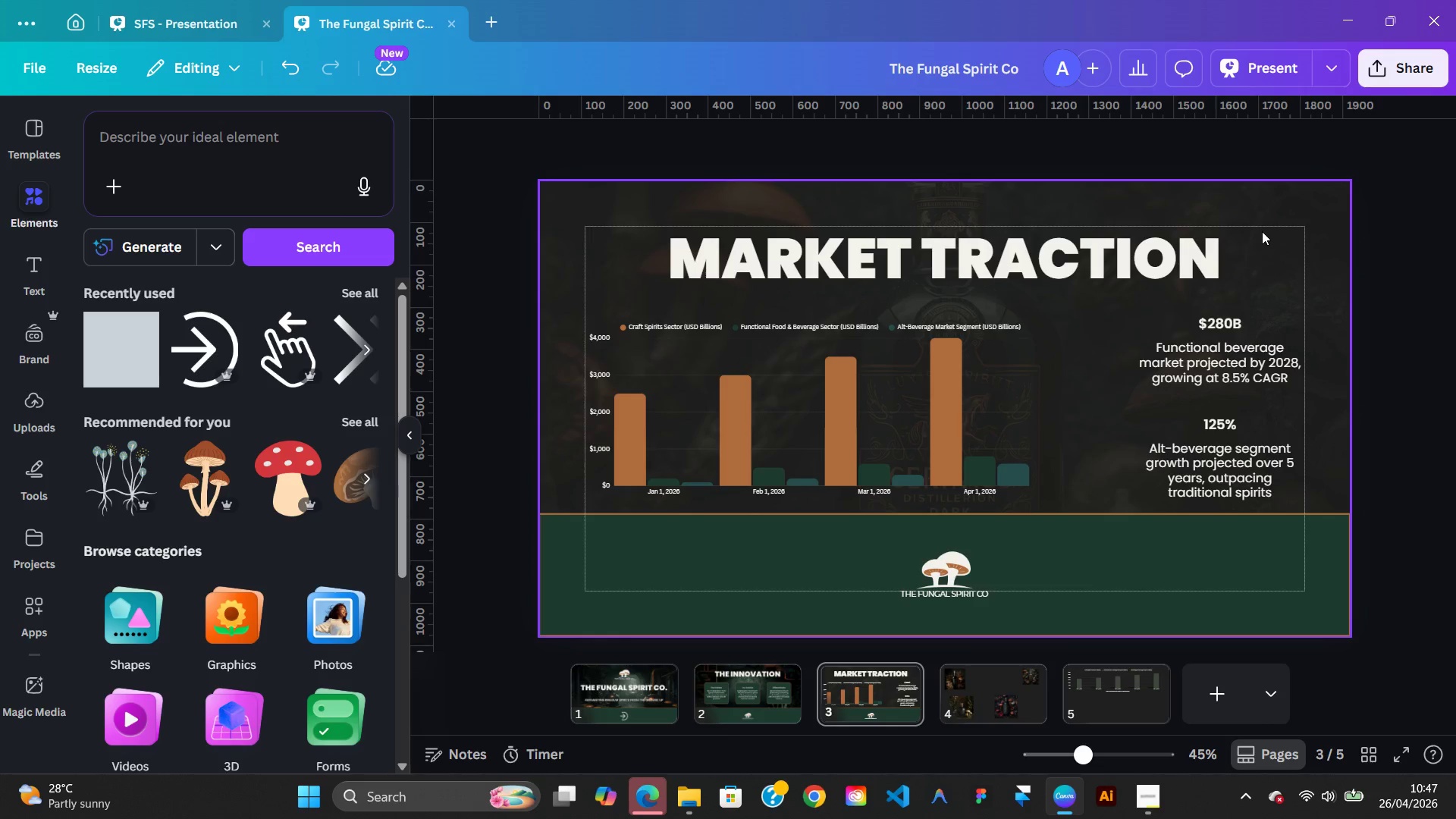 
double_click([1262, 231])
 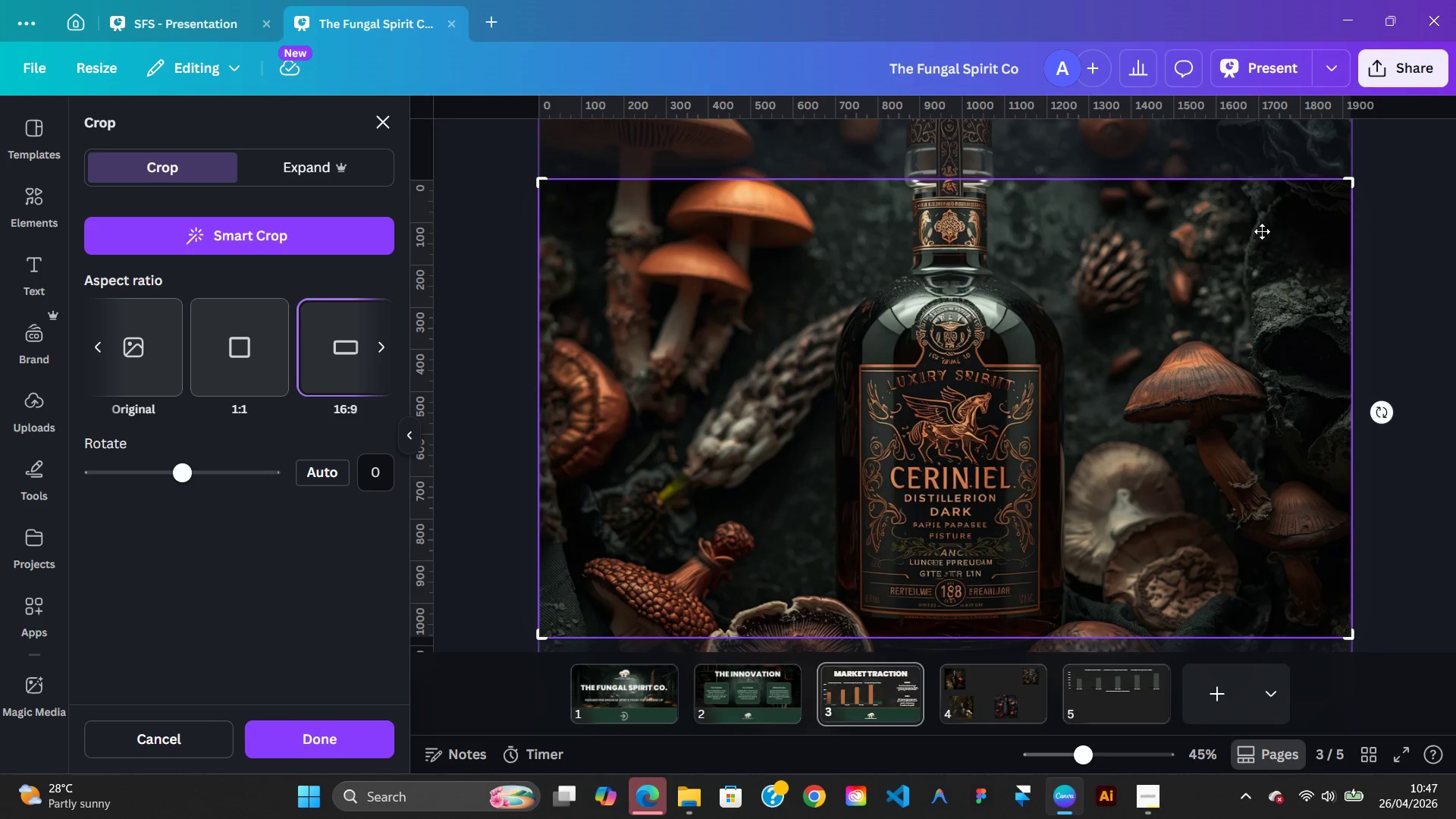 
left_click_drag(start_coordinate=[1262, 231], to_coordinate=[1274, 572])
 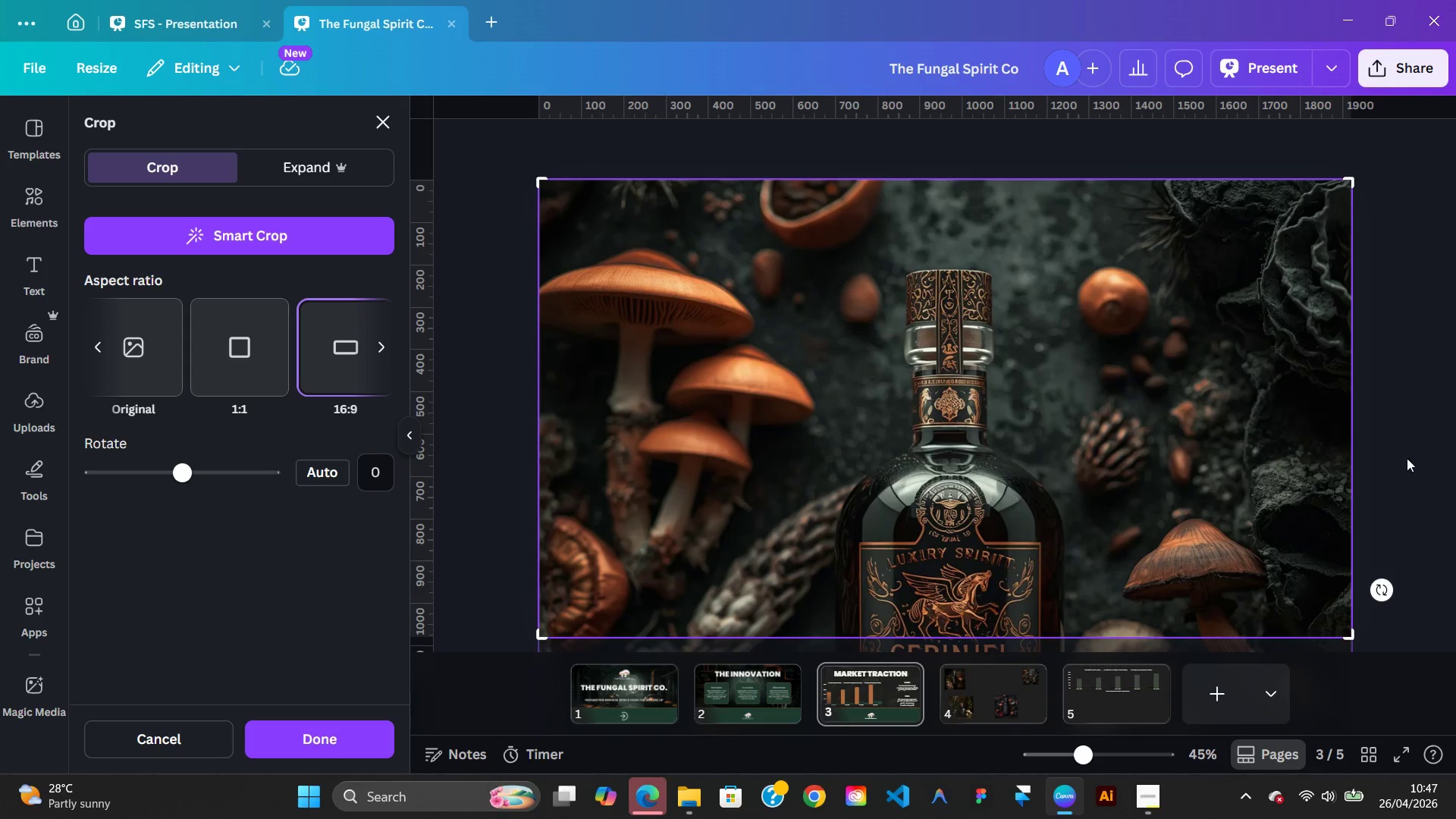 
left_click([1407, 457])
 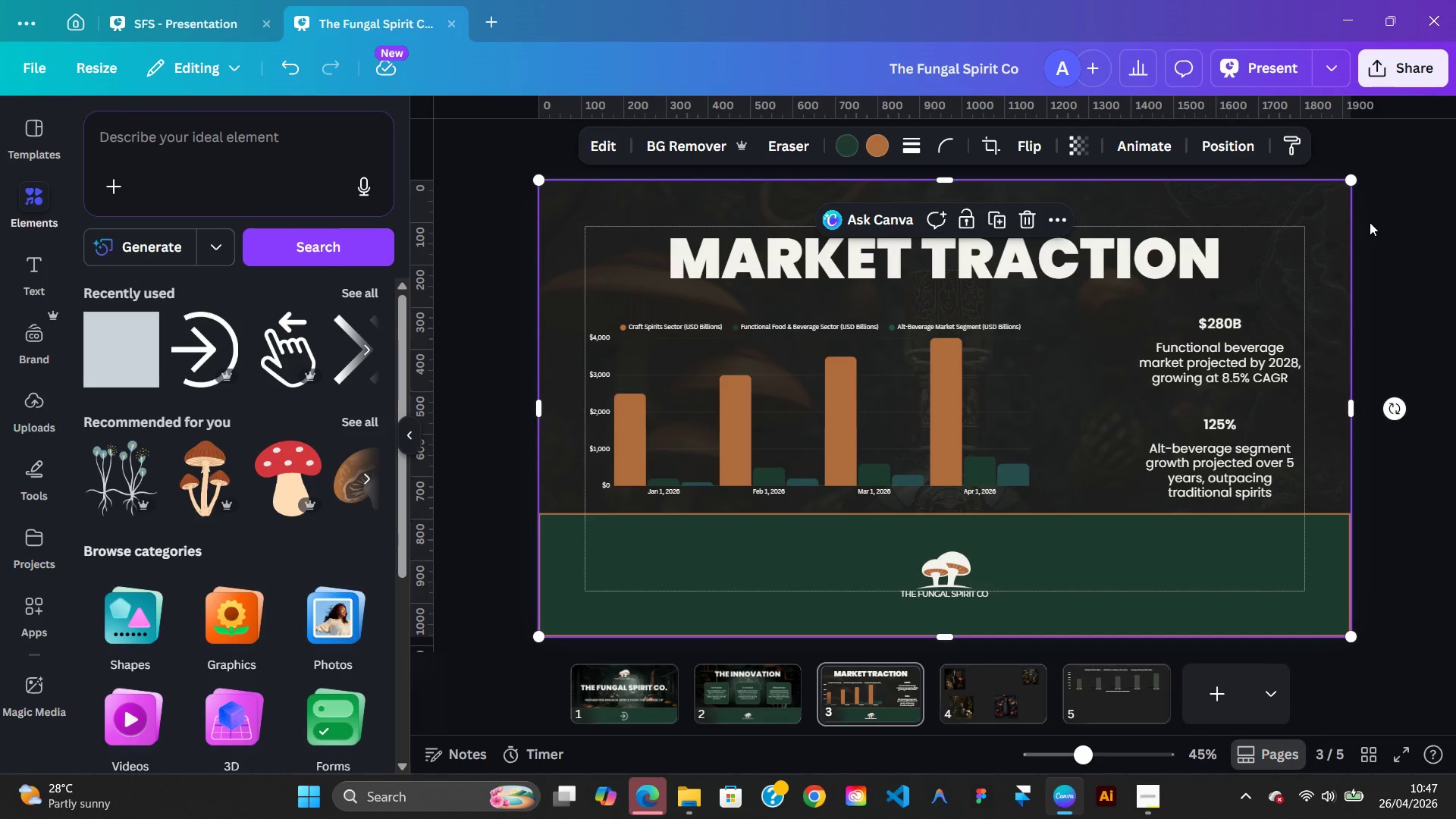 
left_click([1370, 222])
 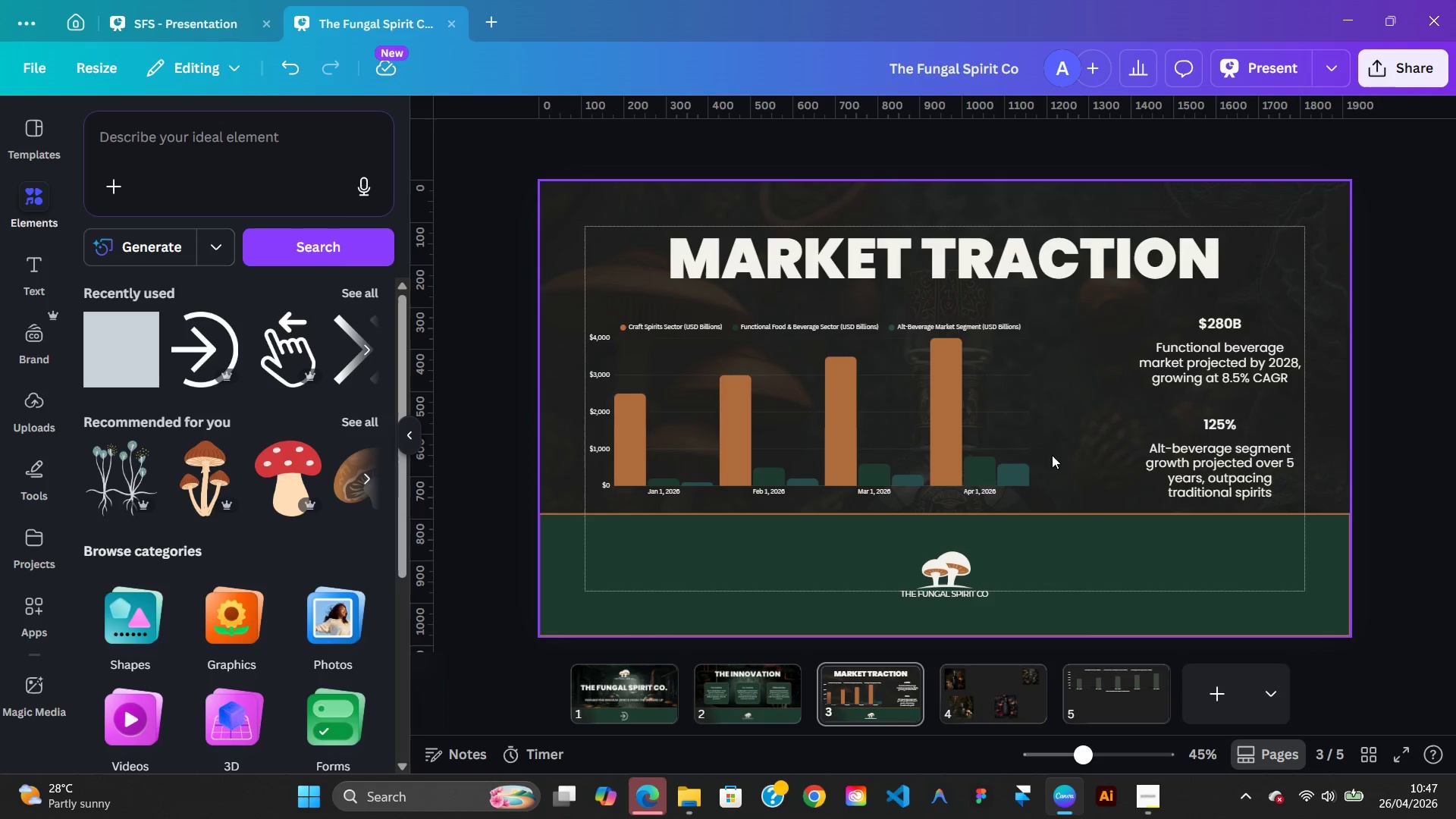 
wait(6.11)
 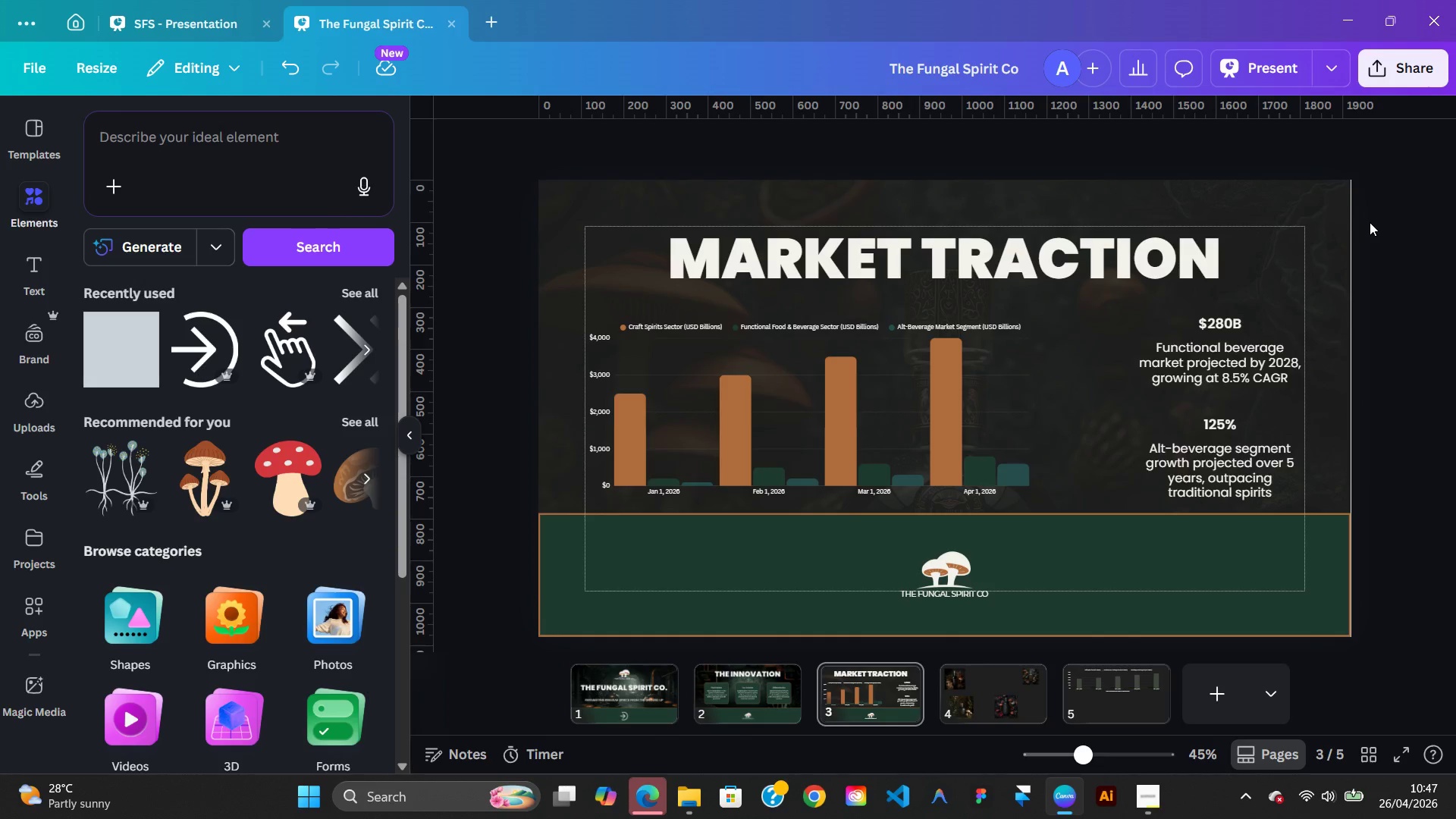 
left_click([968, 412])
 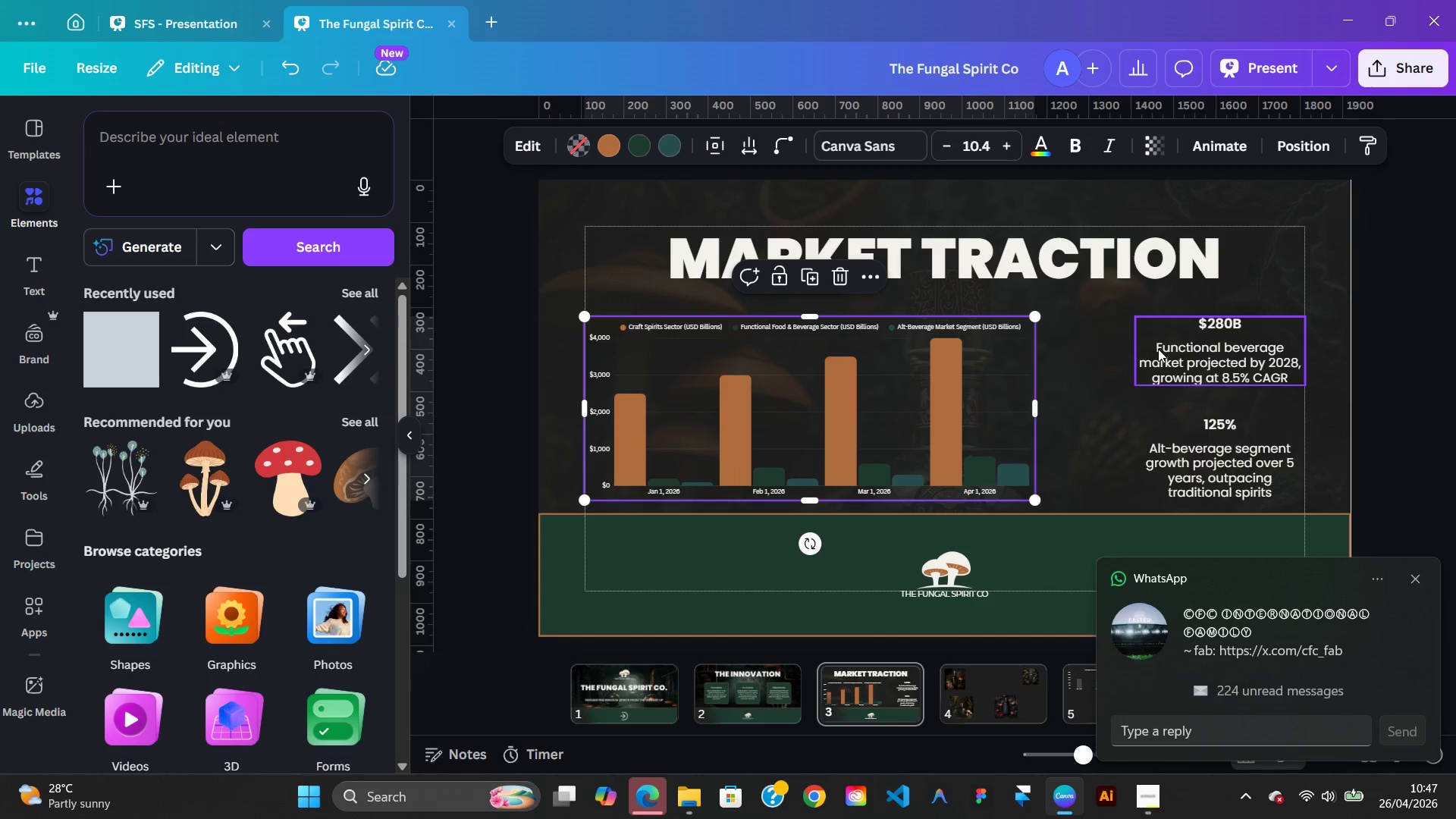 
hold_key(key=ShiftLeft, duration=1.95)
left_click([1159, 349])
 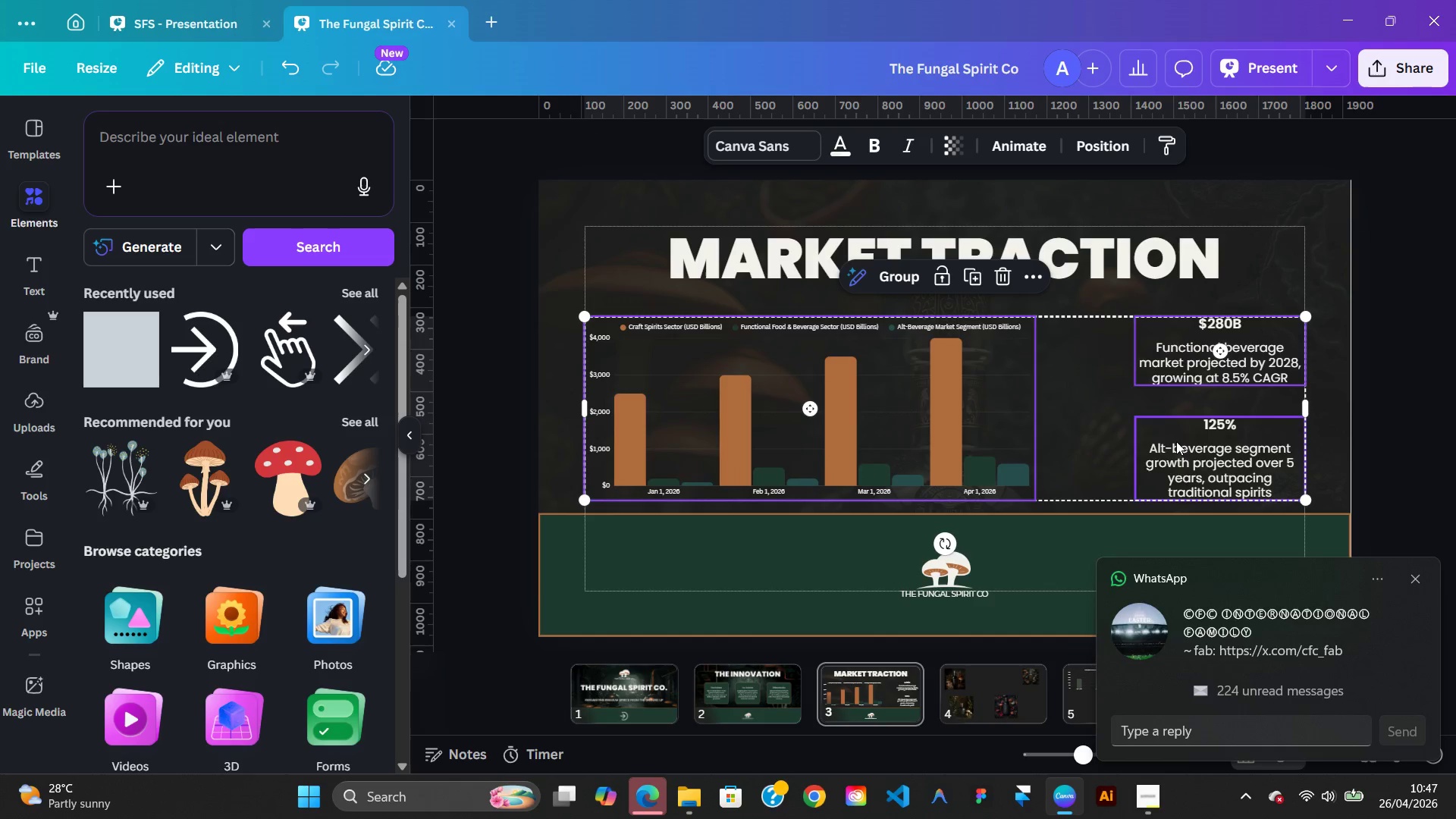 
left_click([1175, 435])
 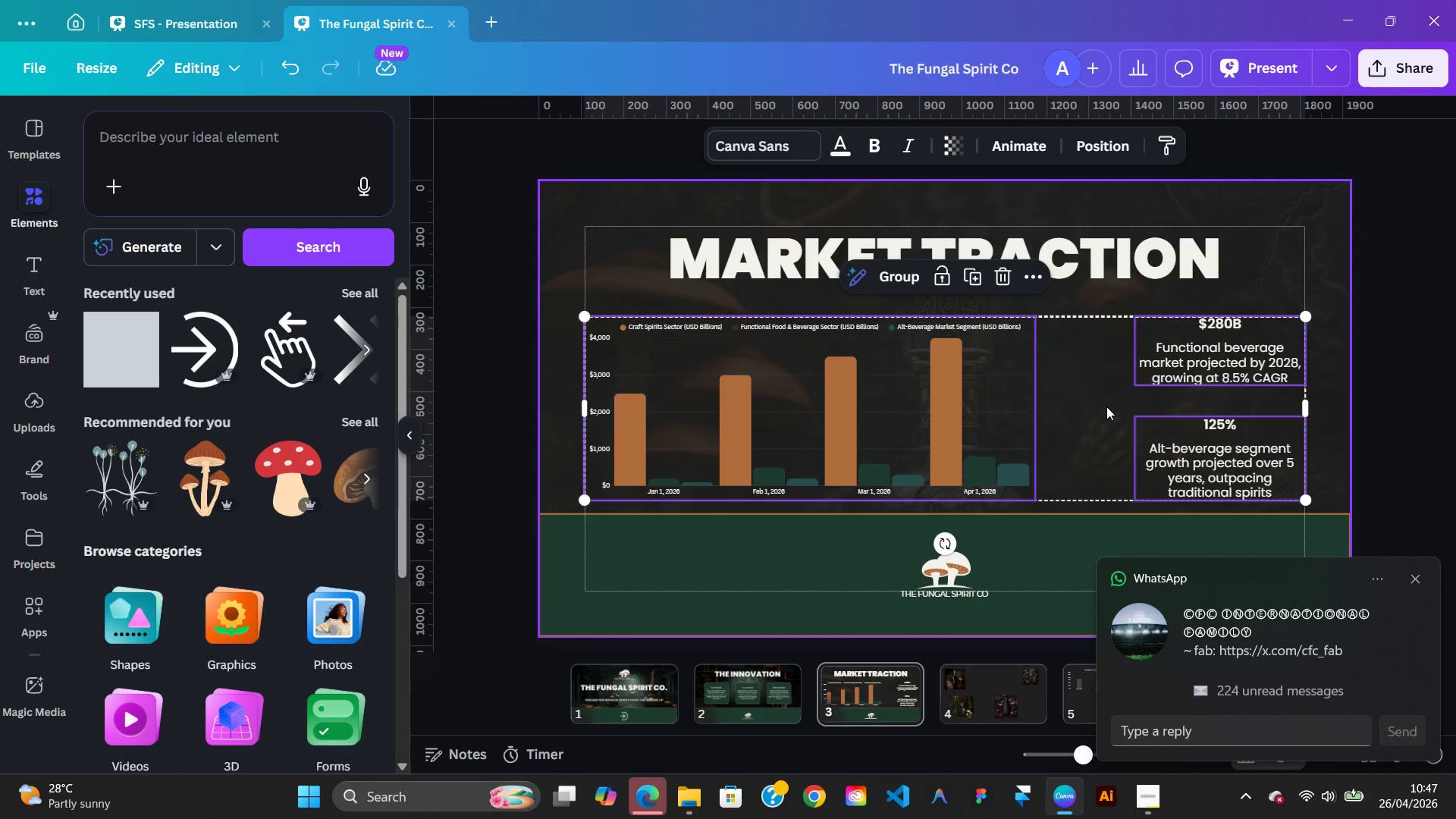 
left_click_drag(start_coordinate=[1105, 405], to_coordinate=[1105, 400])
 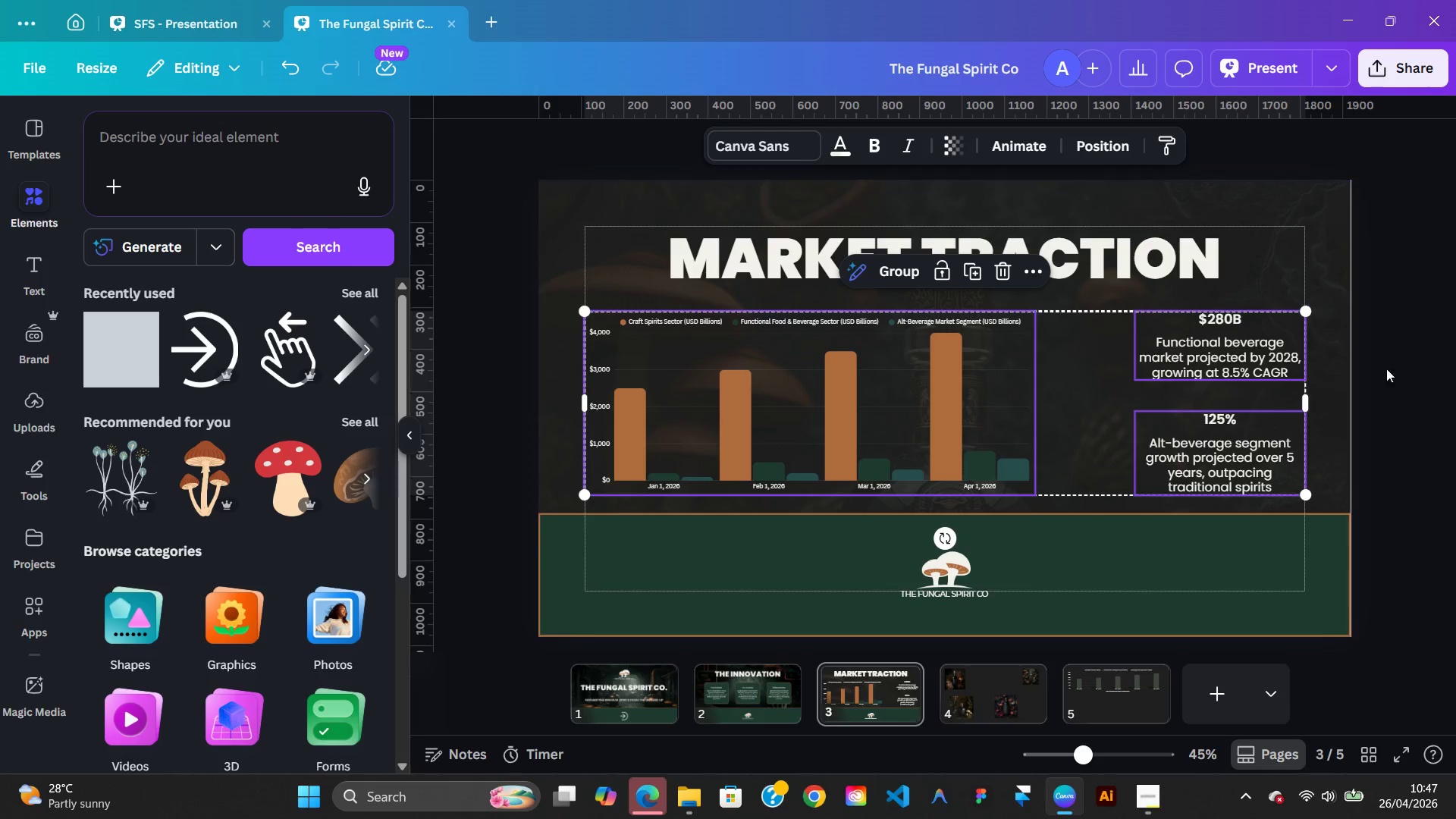 
left_click([1403, 366])
 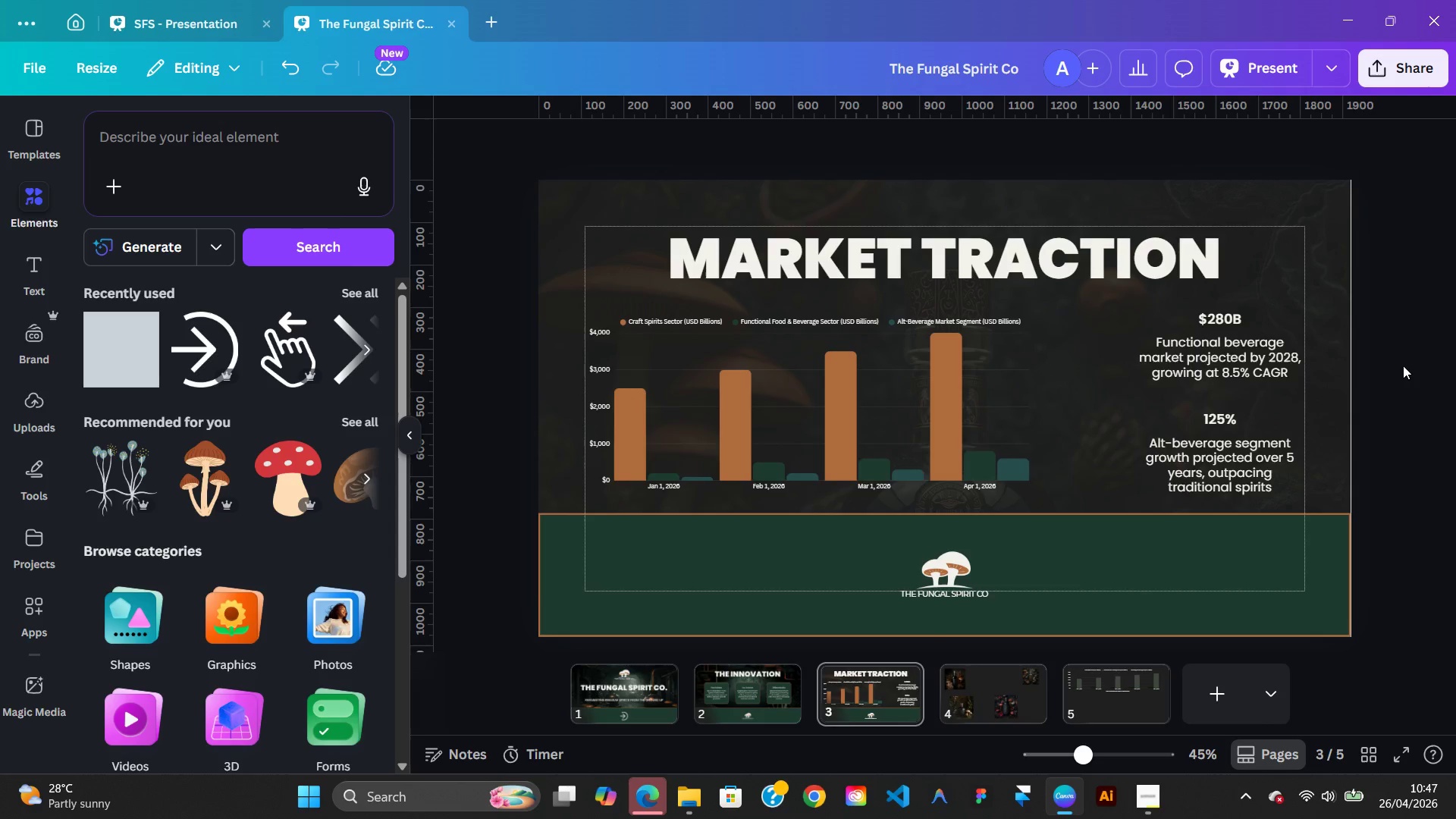 
left_click([1218, 340])
 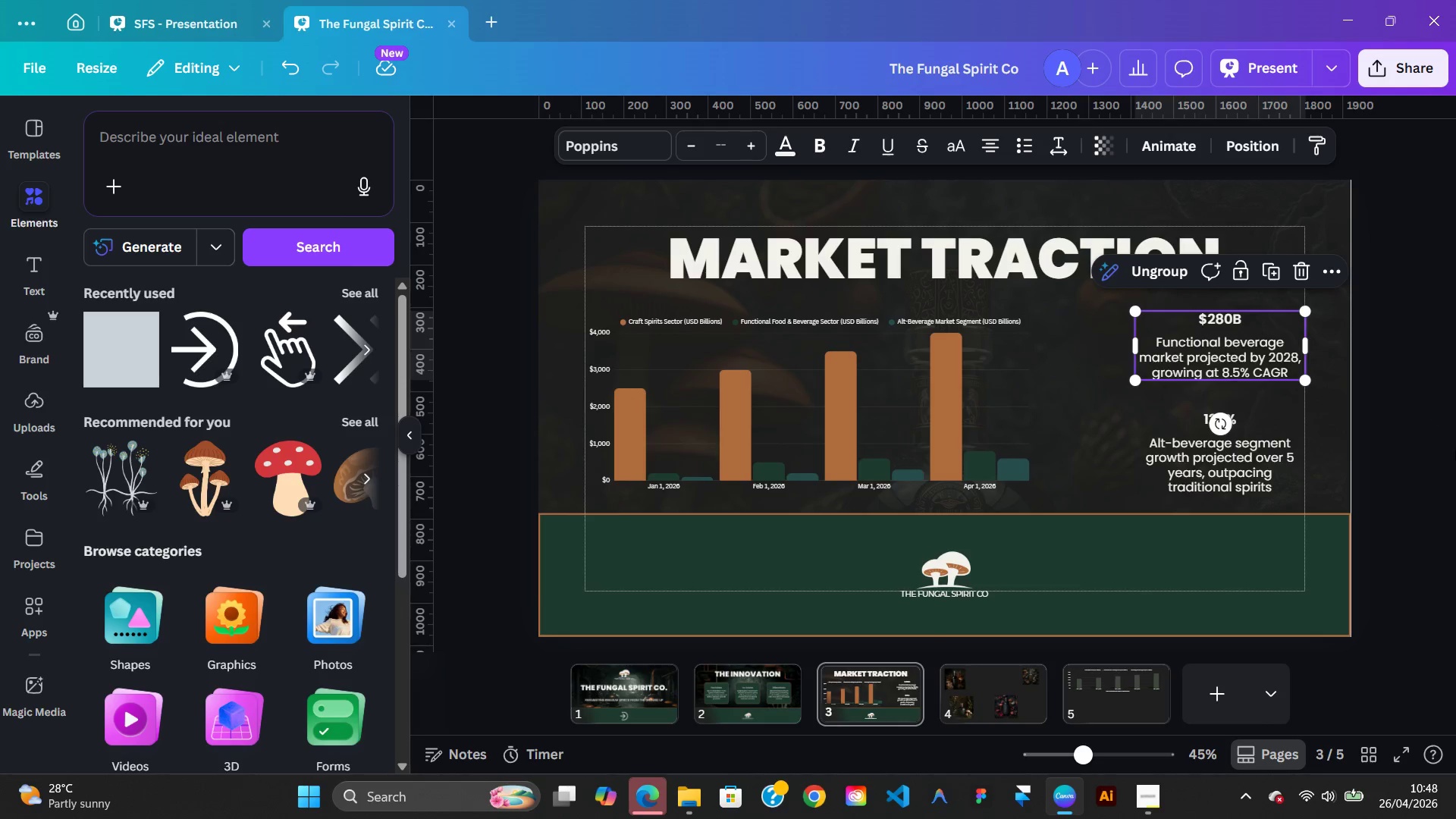 
left_click([1455, 449])
 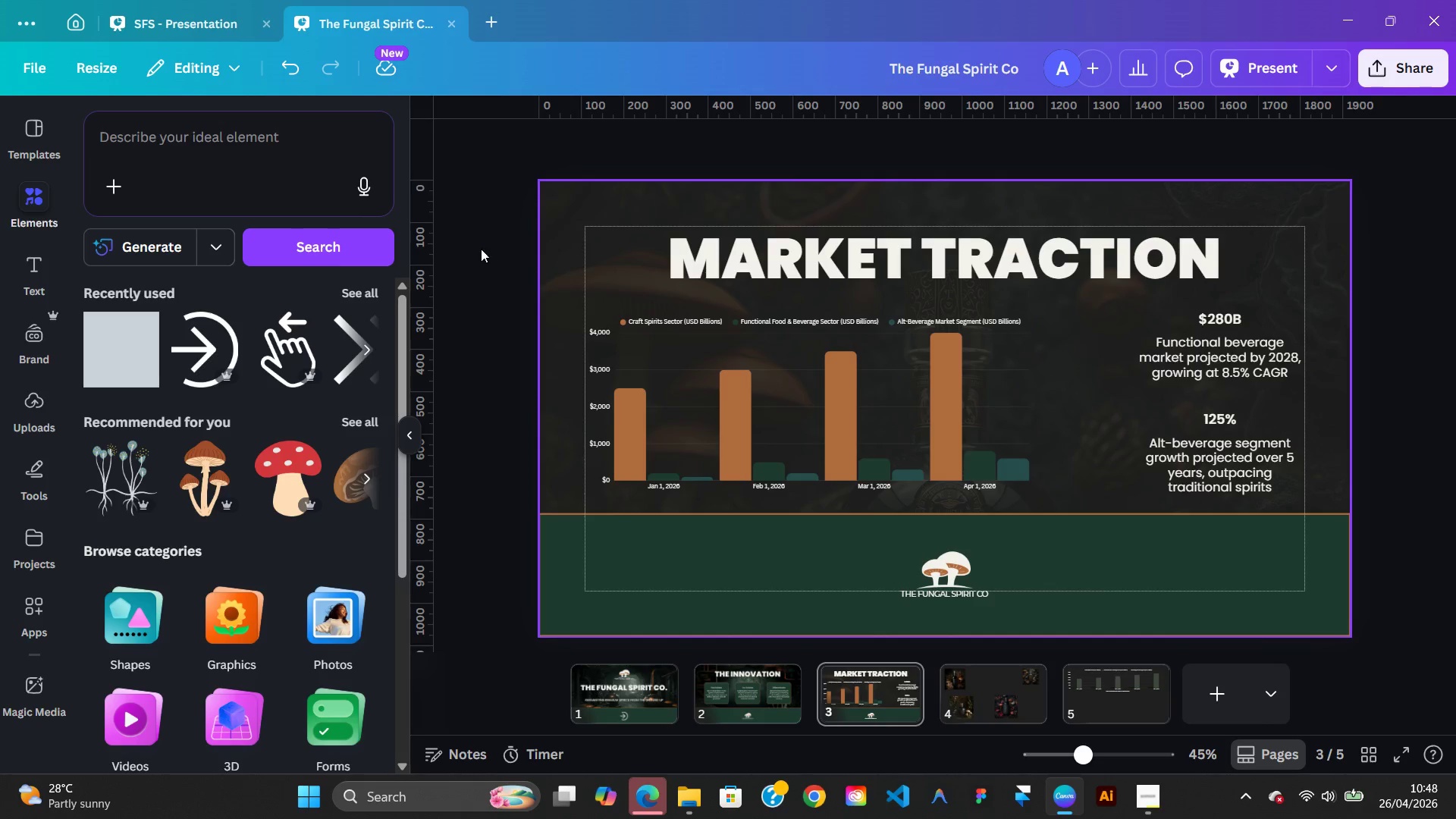 
wait(5.3)
 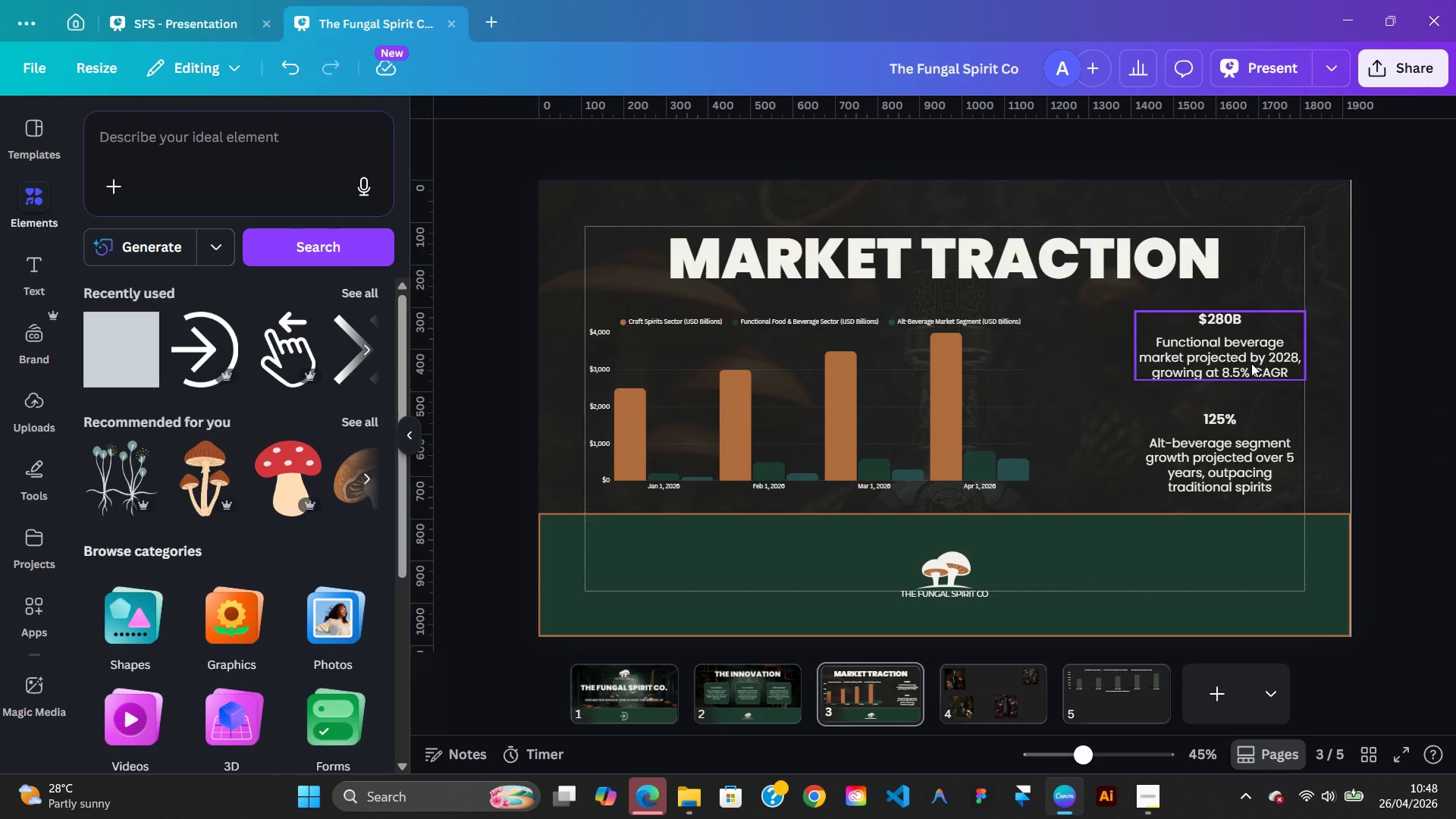 
left_click([213, 20])
 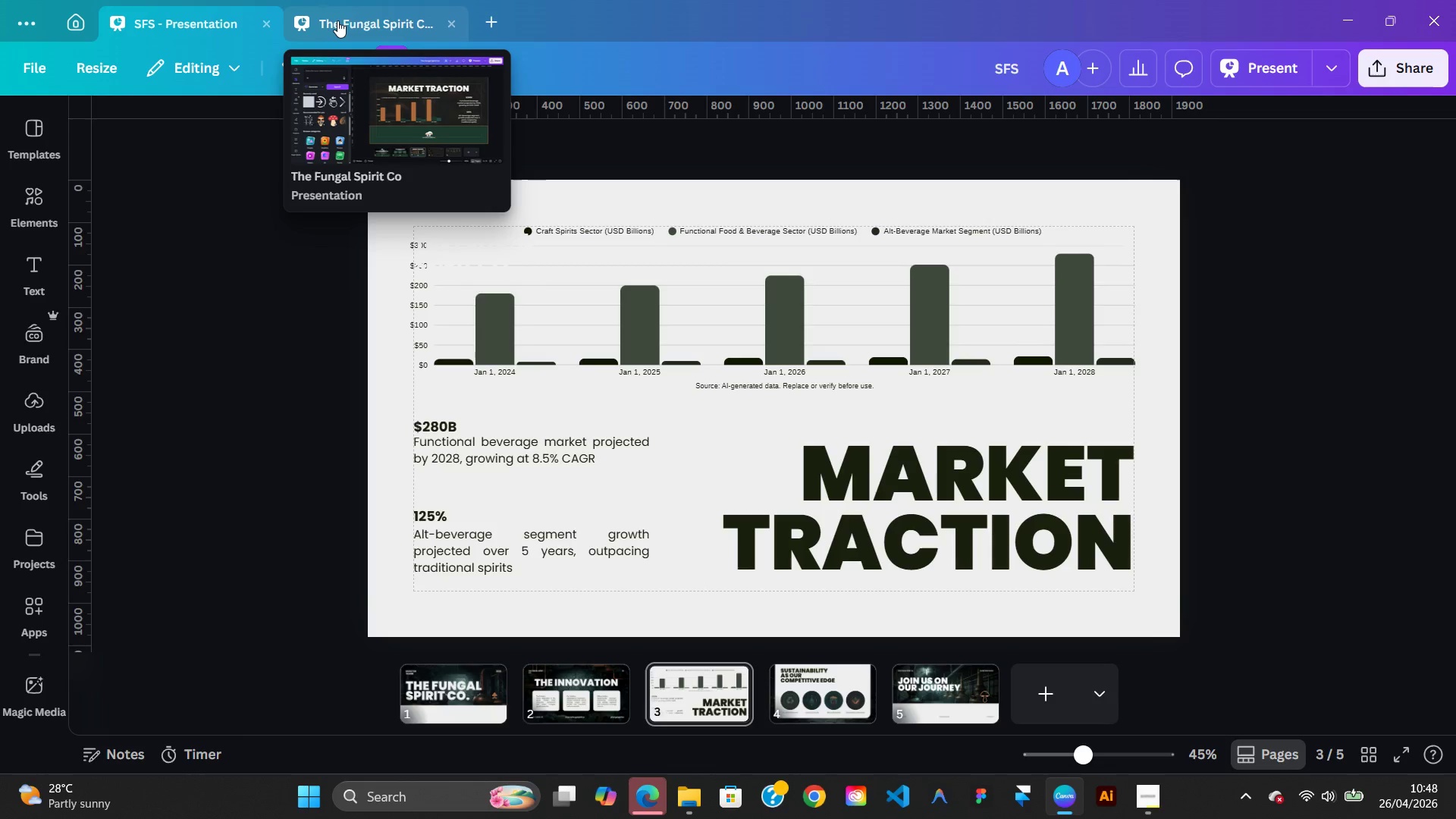 
left_click([337, 20])
 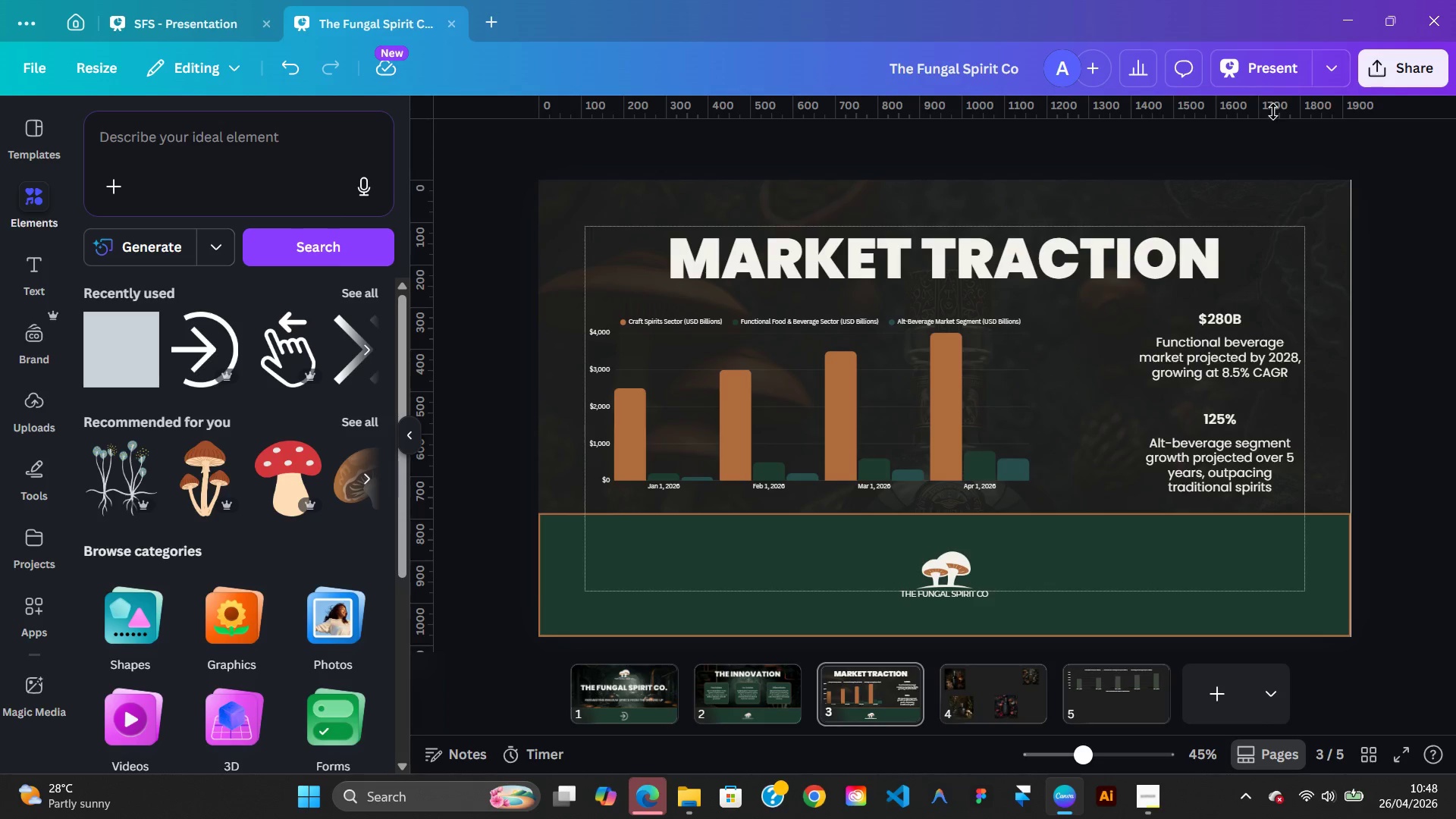 
left_click([1278, 70])
 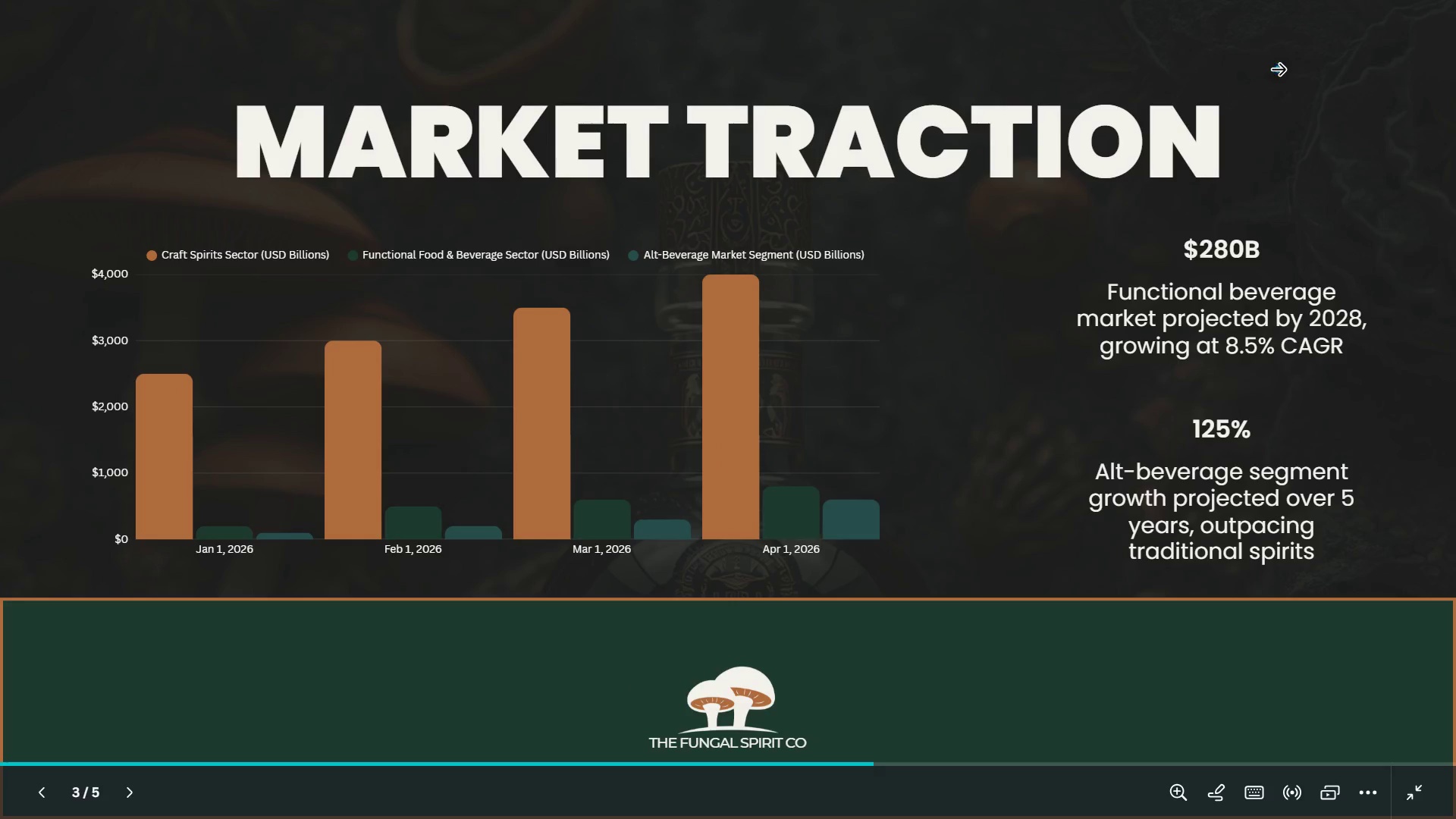 
key(ArrowLeft)
 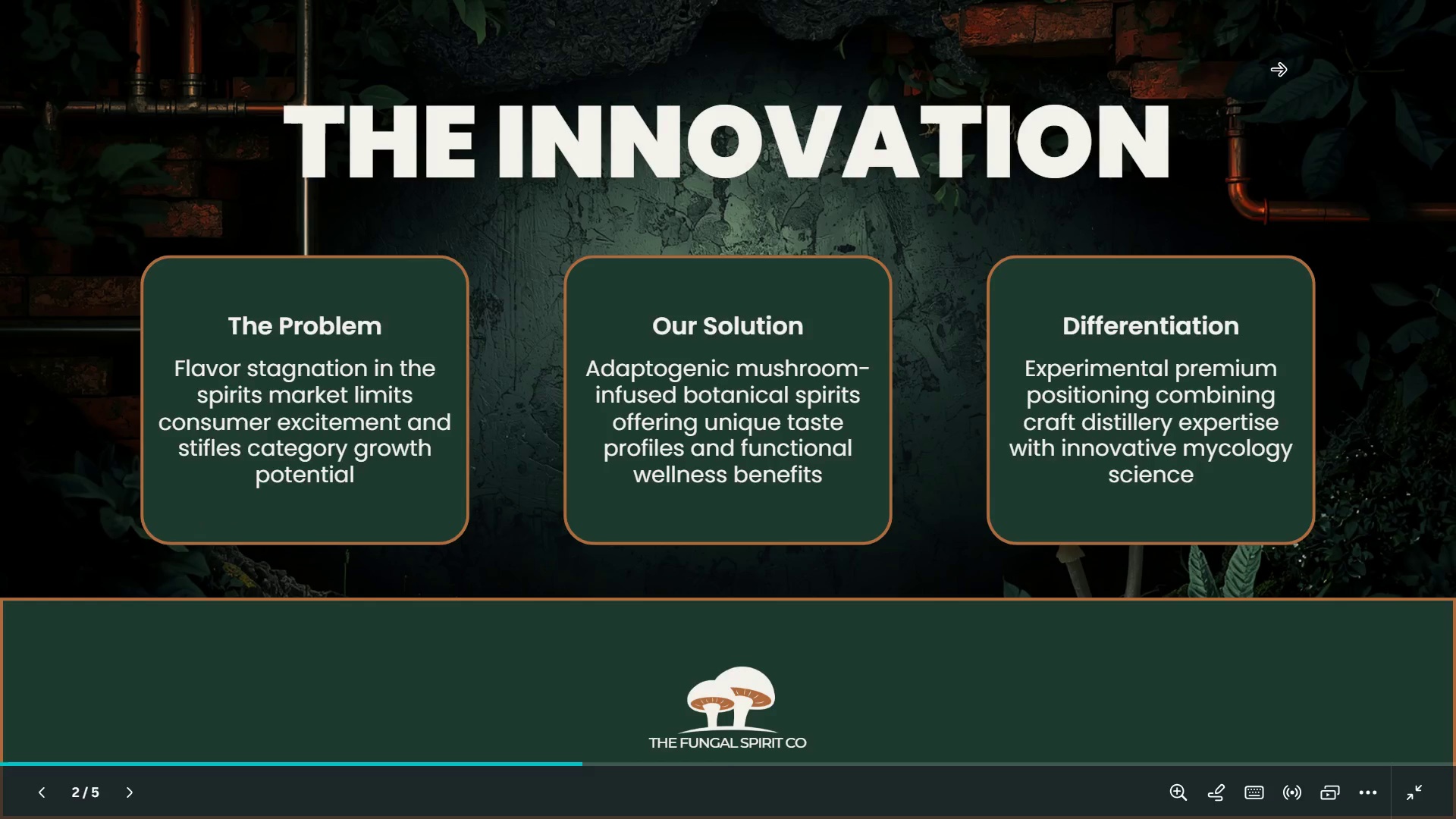 
key(ArrowLeft)
 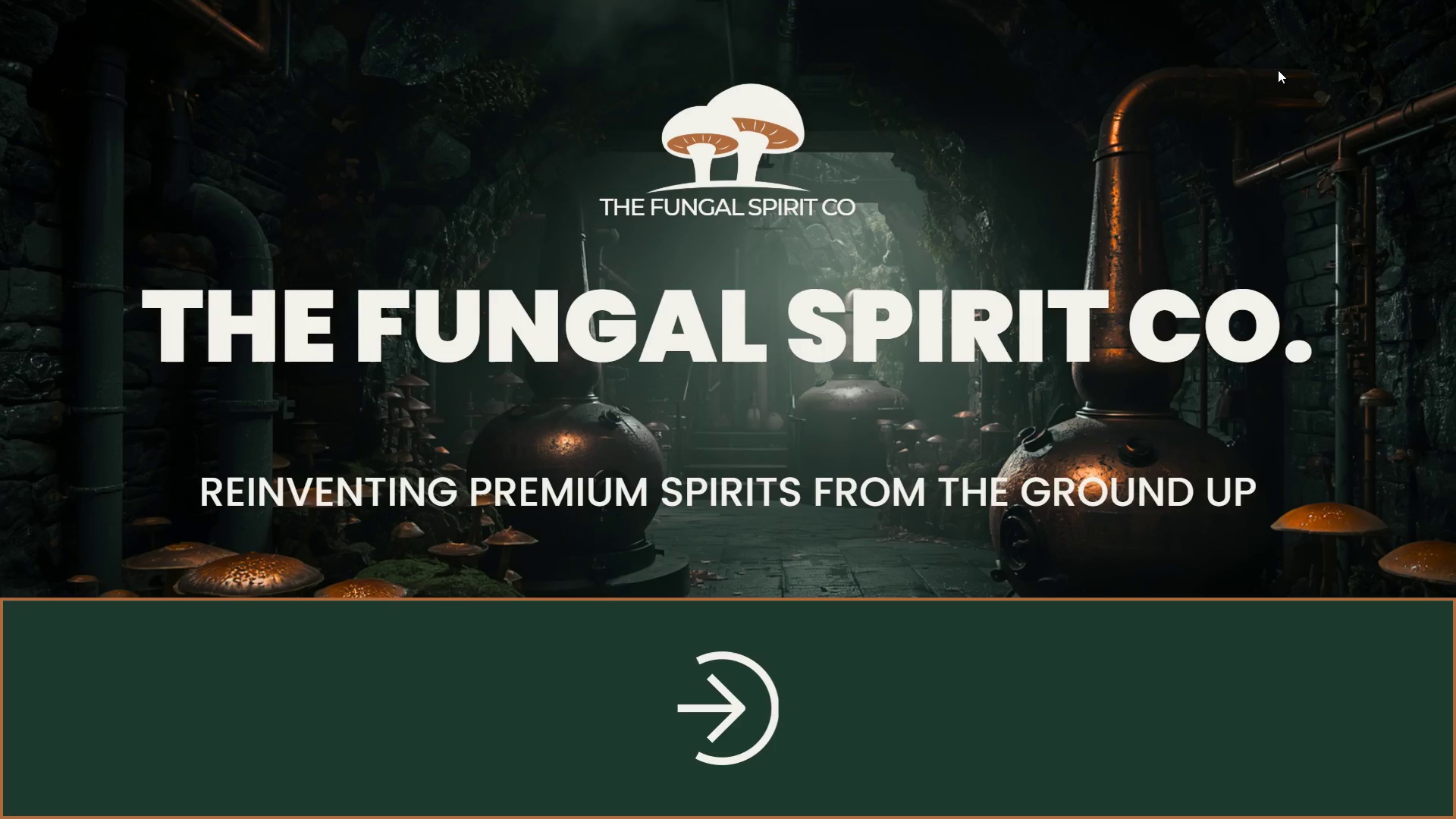 
key(ArrowRight)
 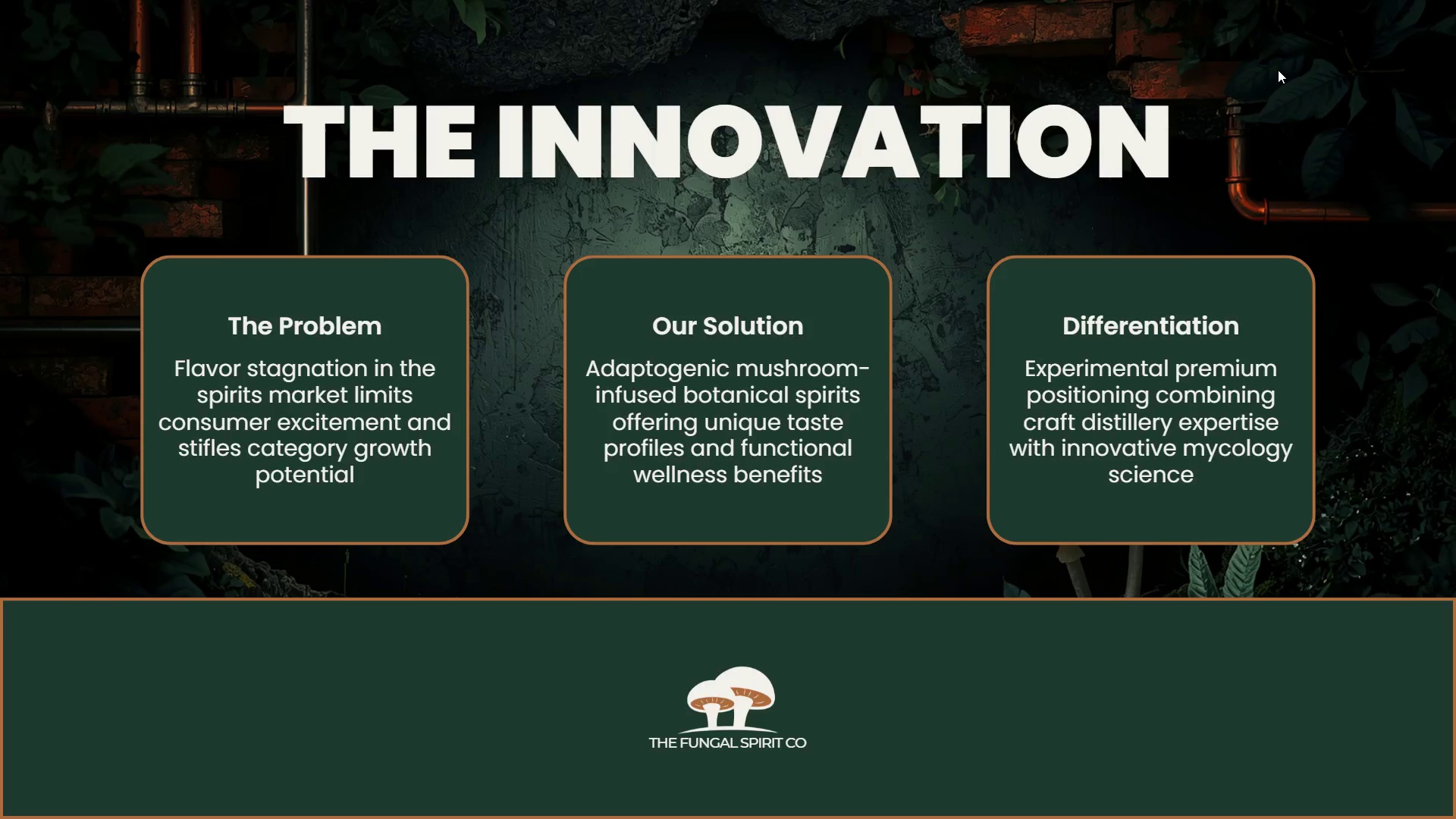 
key(ArrowRight)
 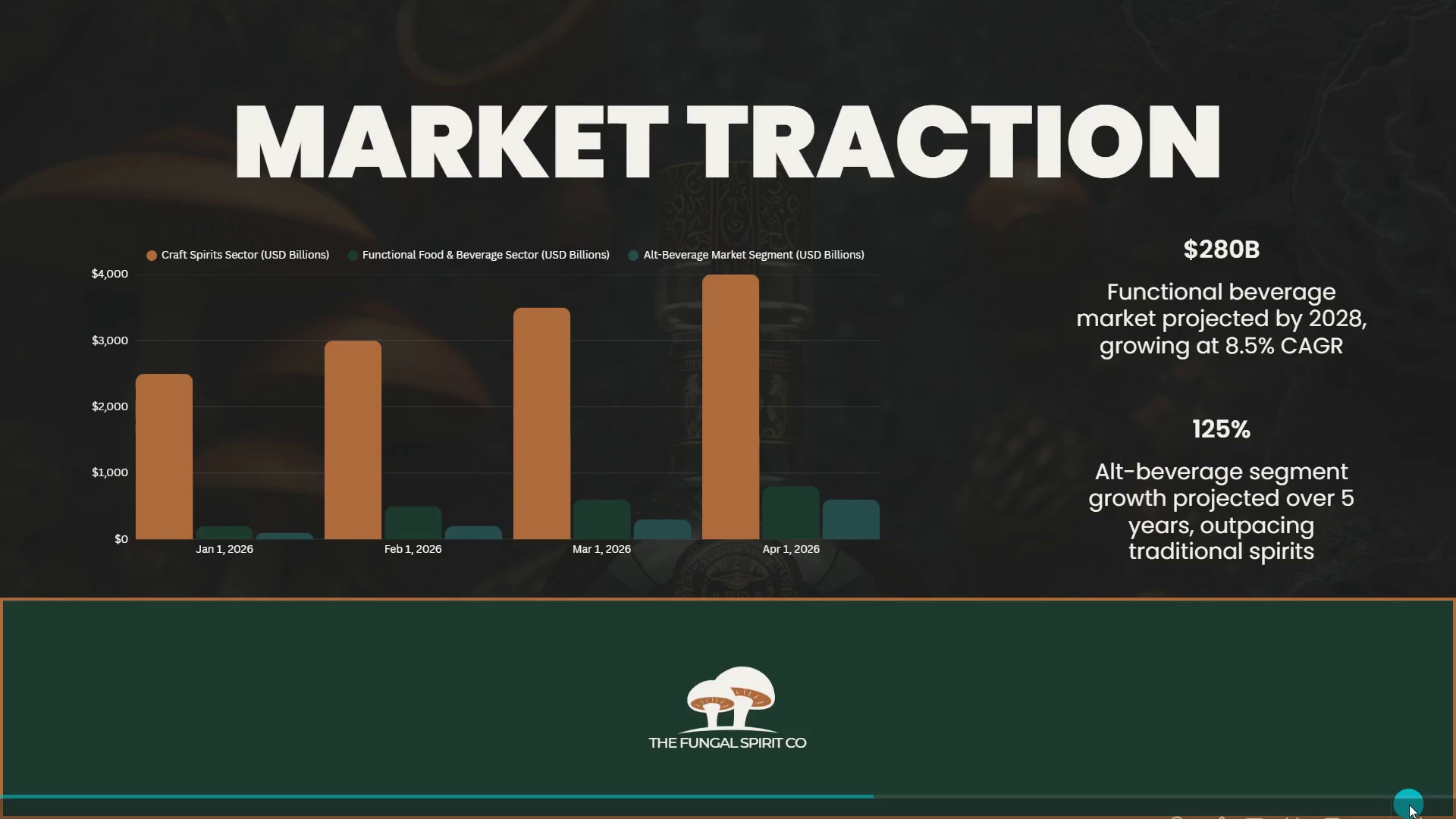 
left_click([1417, 808])
 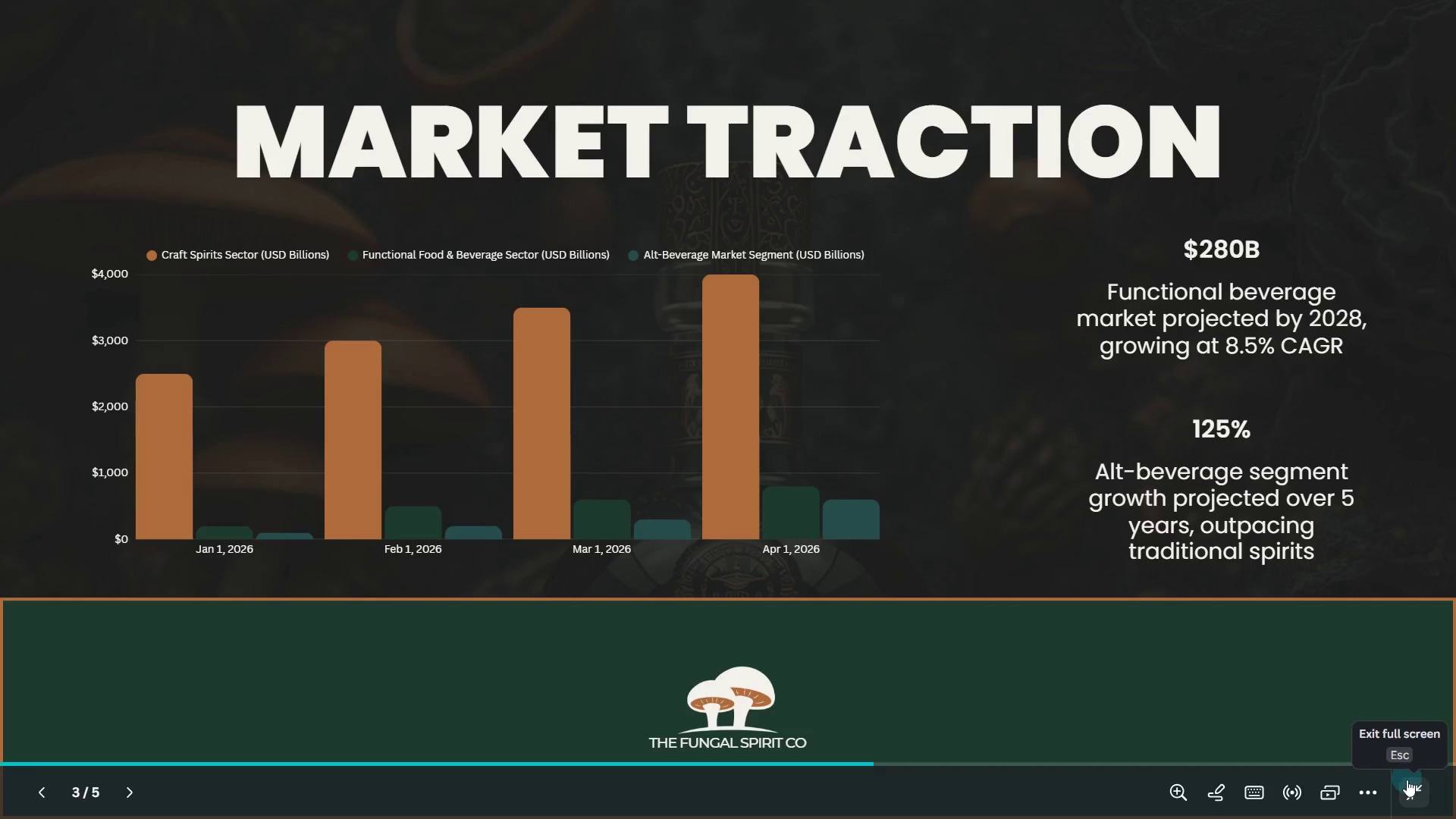 
left_click([1409, 784])
 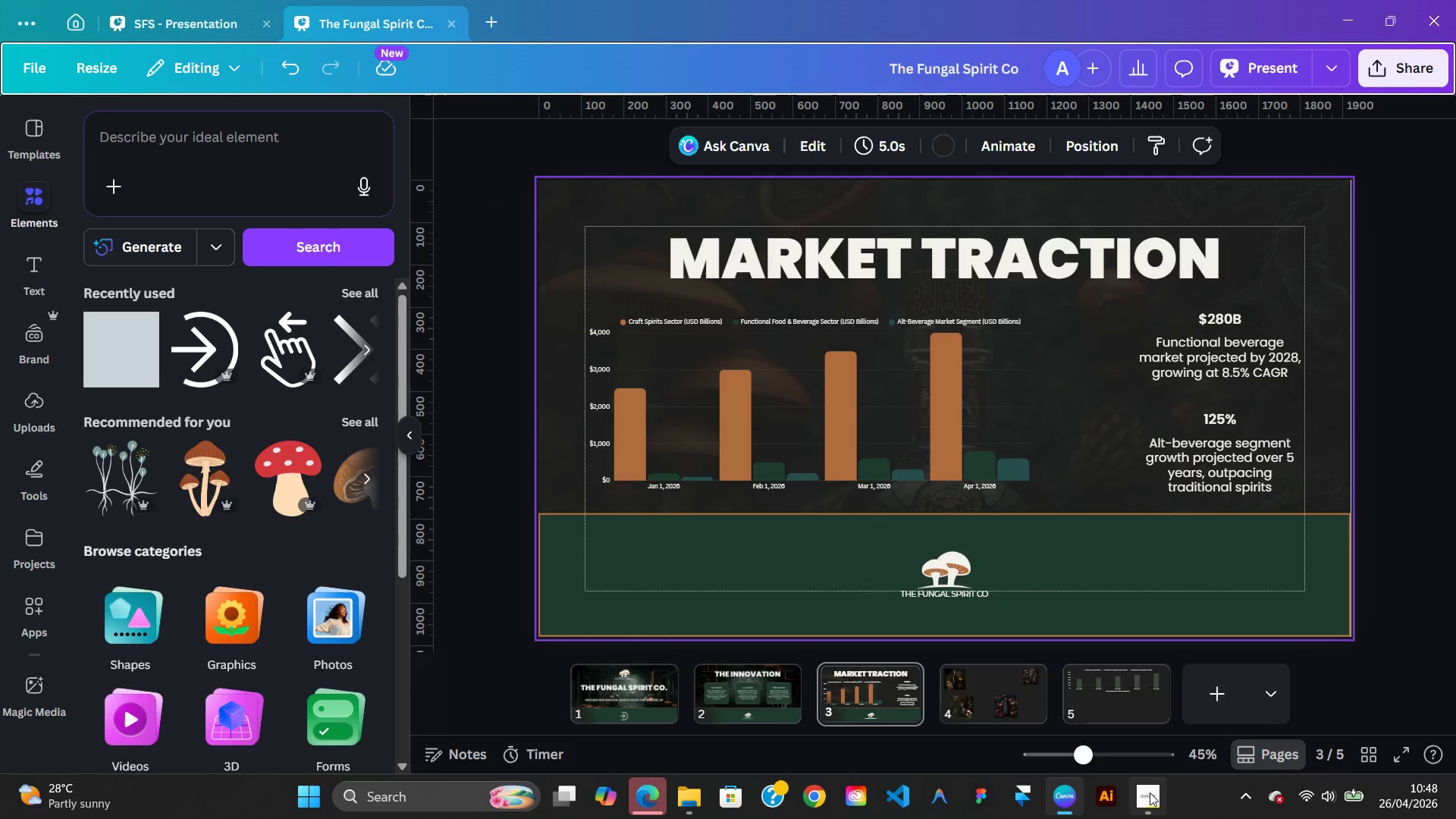 
left_click([1149, 792])